 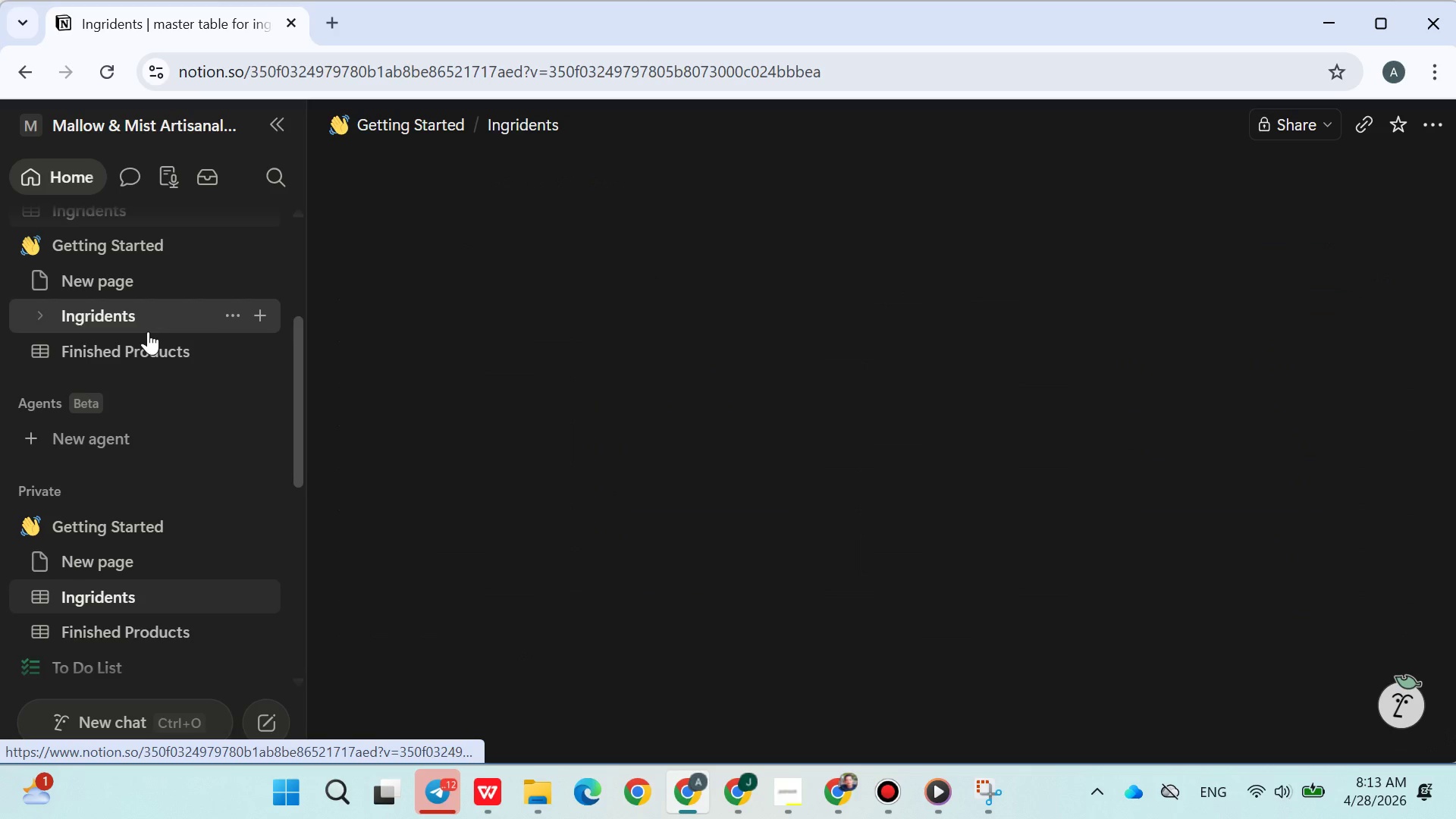 
left_click([670, 272])
 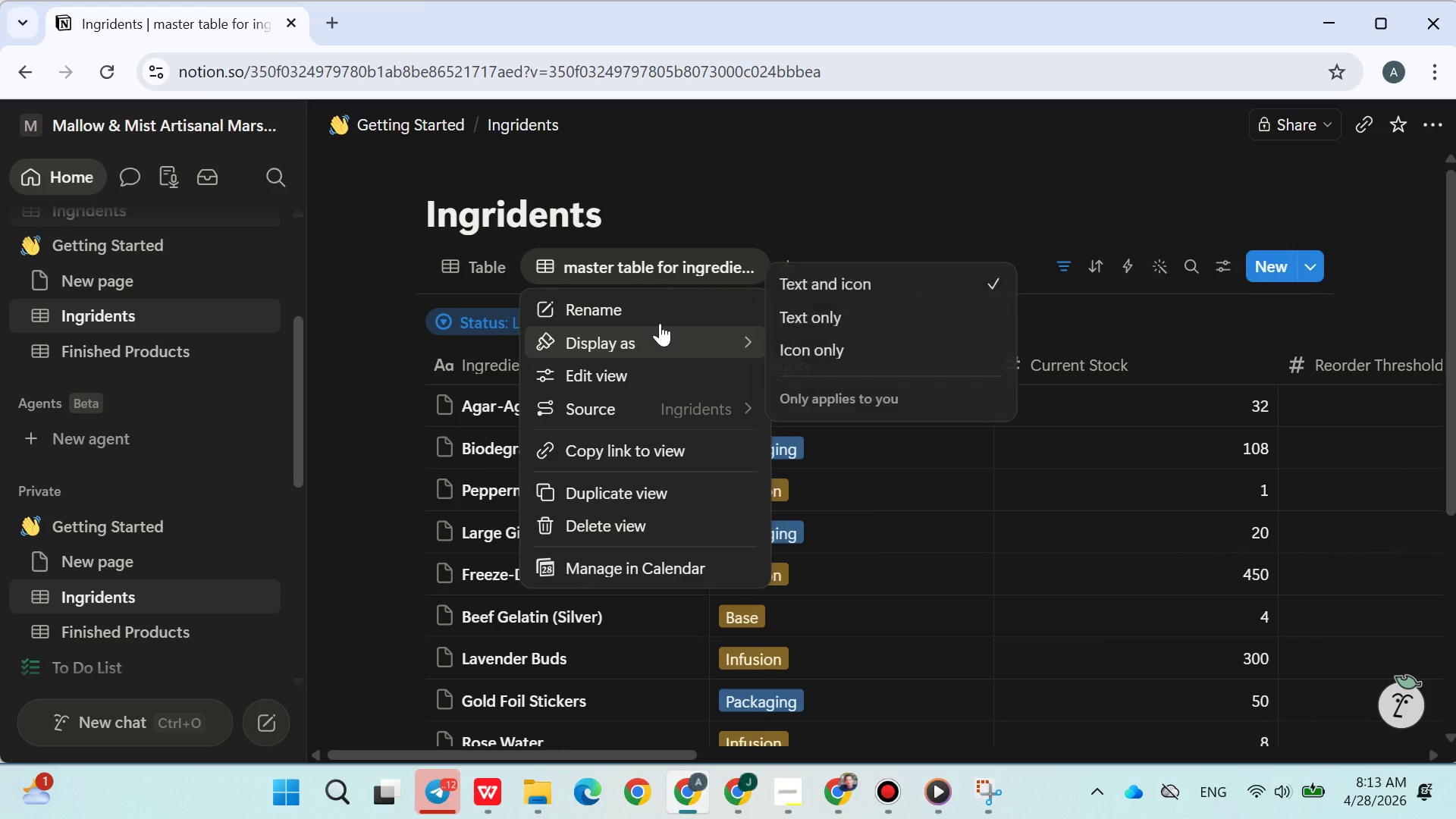 
left_click([653, 315])
 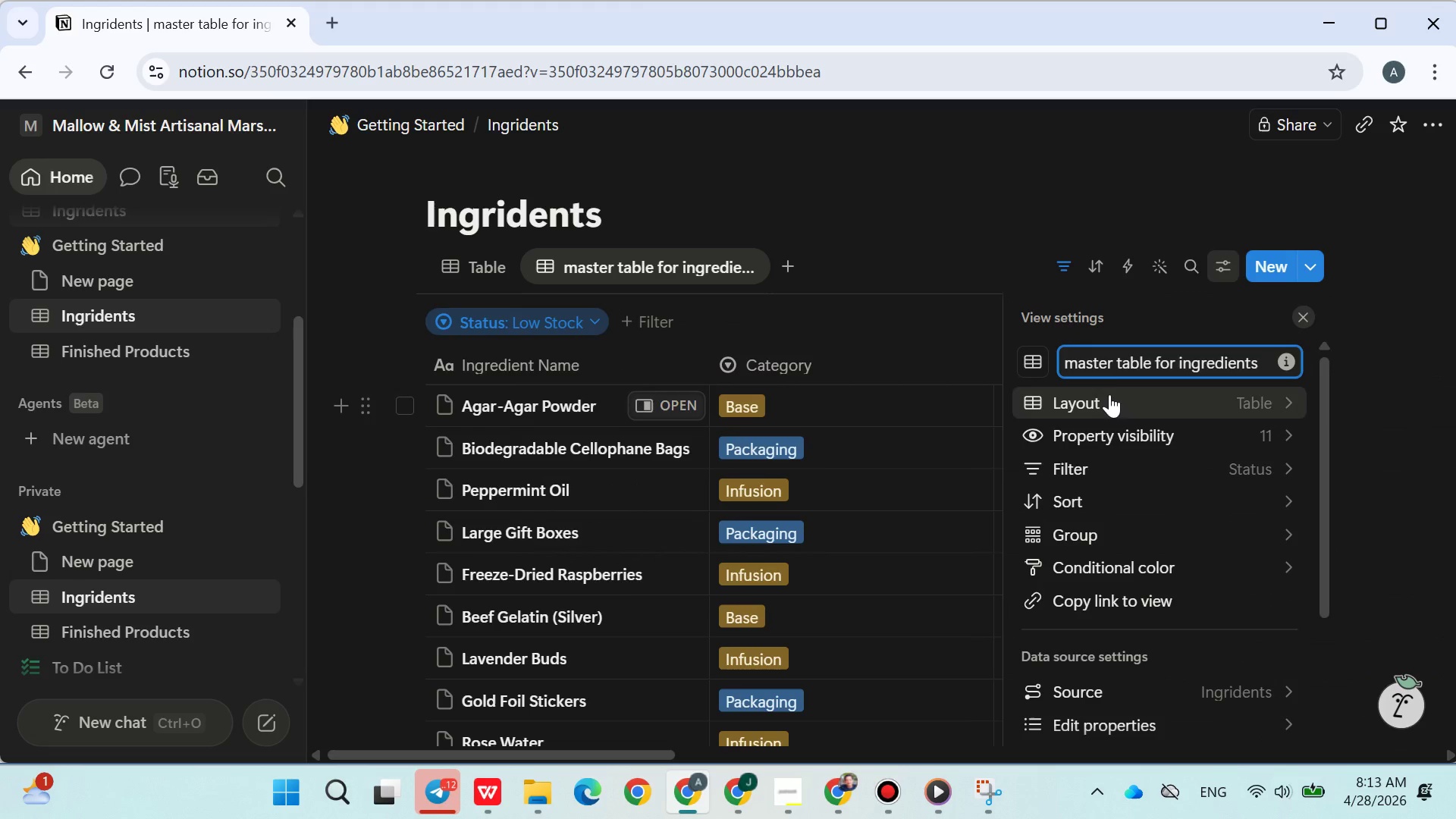 
double_click([1122, 370])
 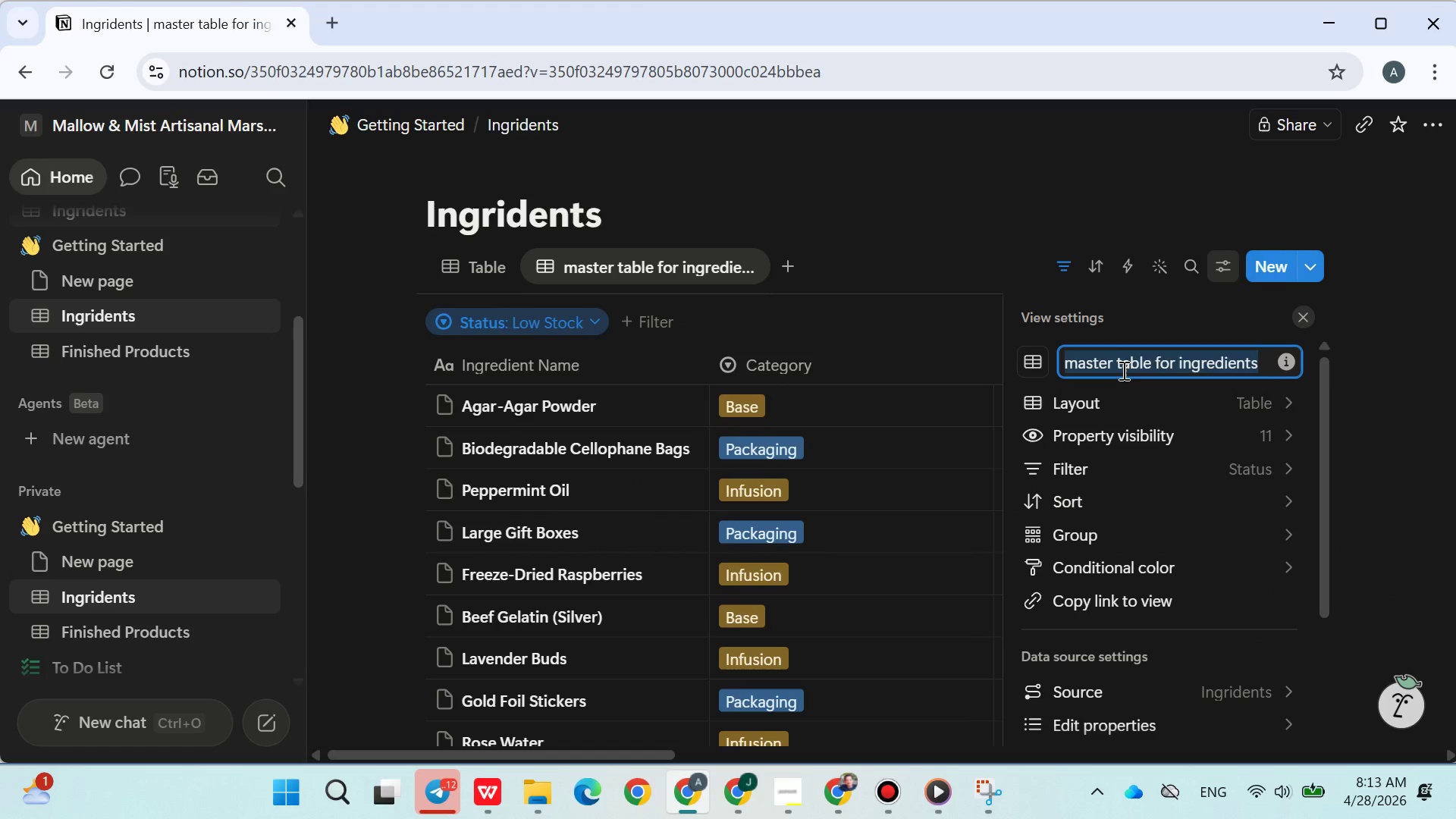 
triple_click([1122, 370])
 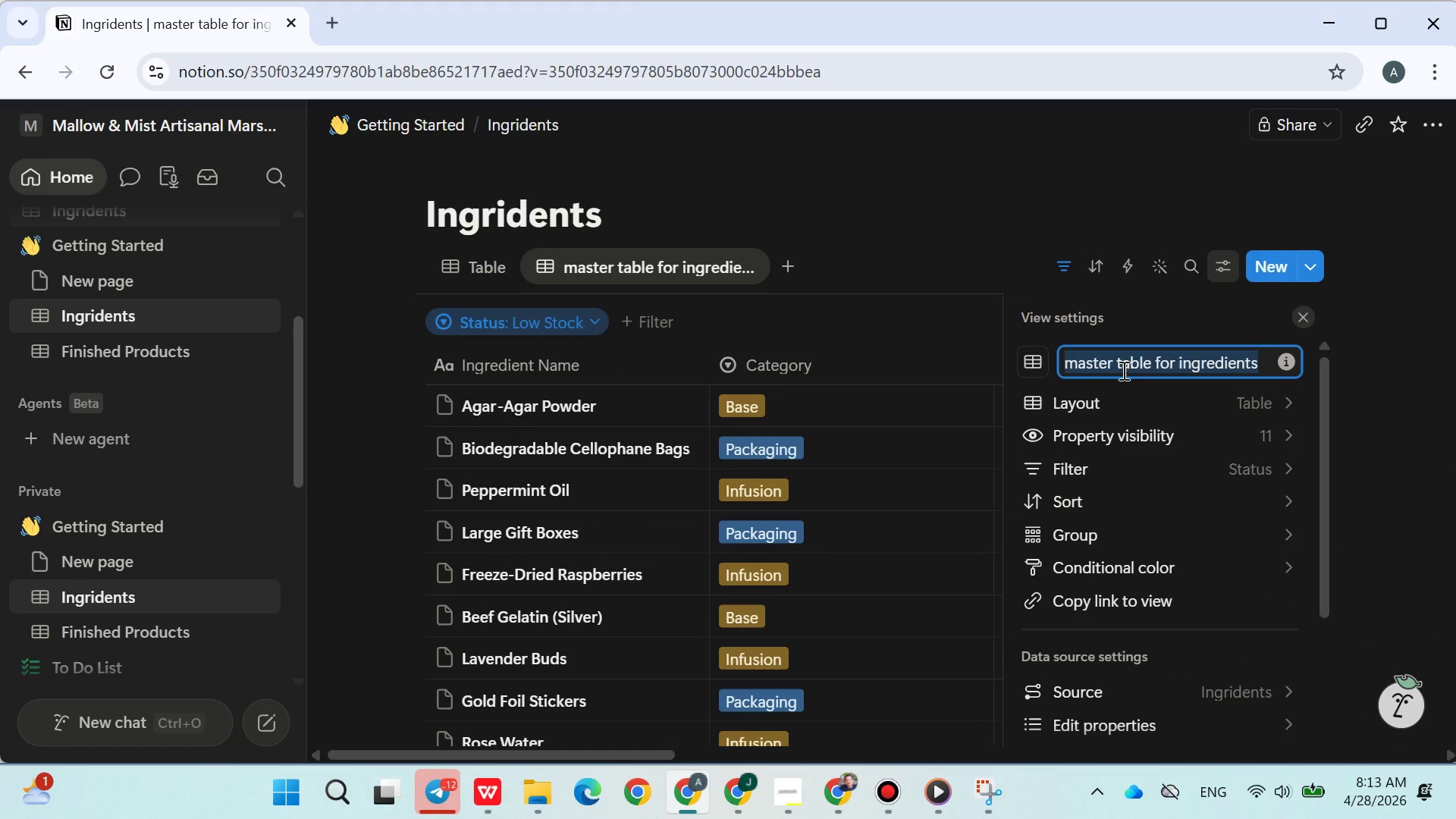 
hold_key(key=ShiftLeft, duration=0.64)
 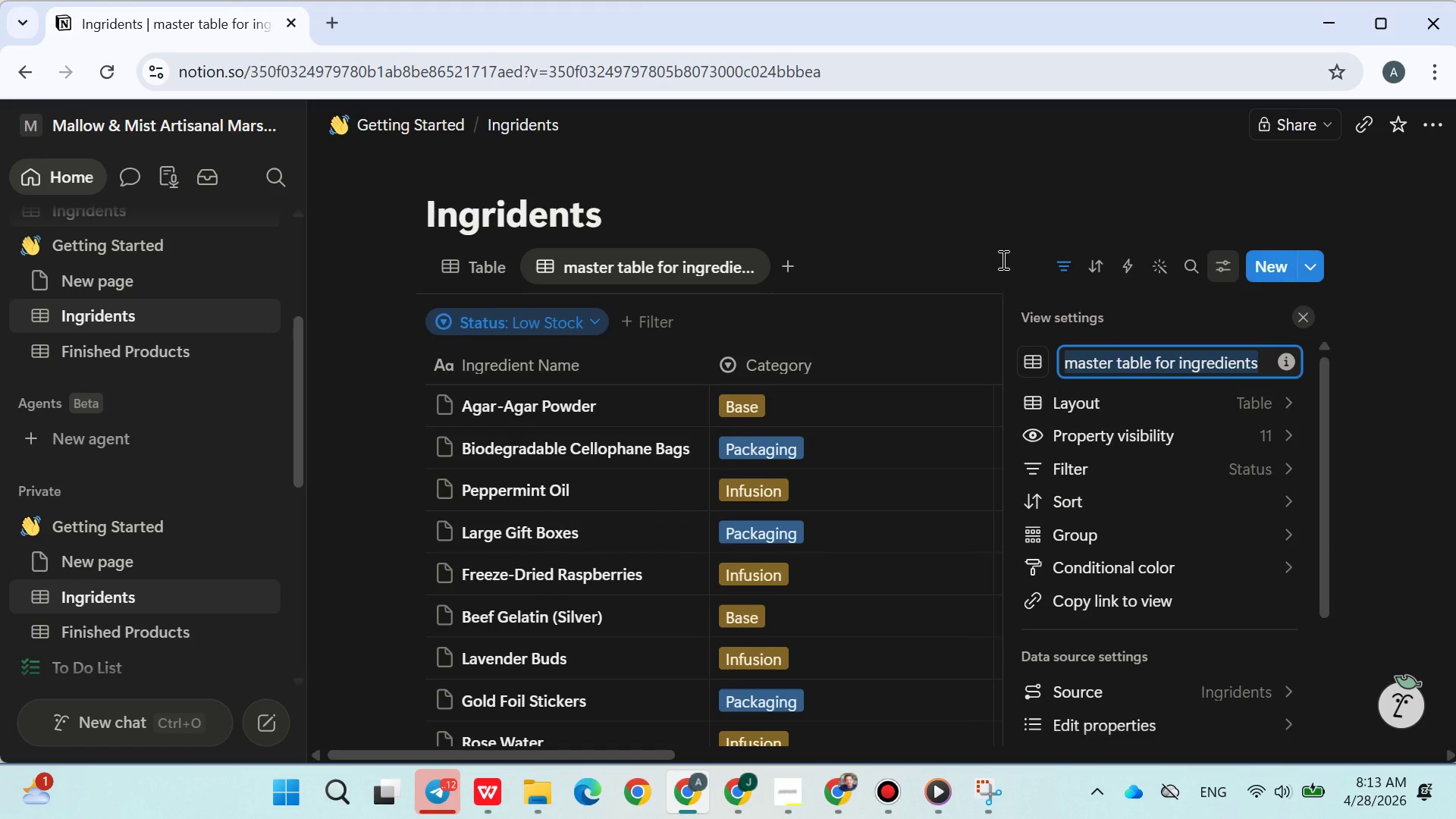 
left_click([1001, 259])
 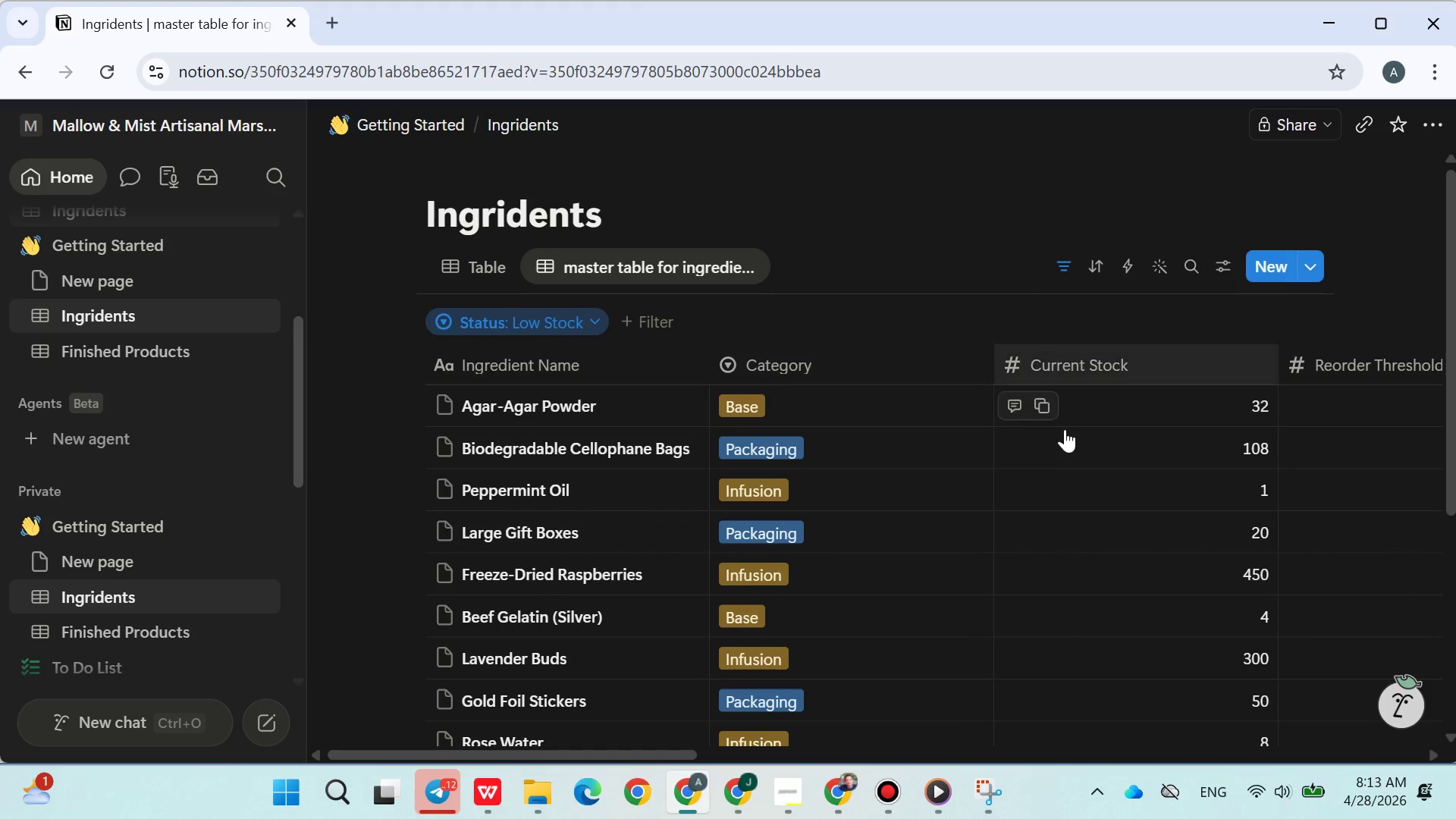 
mouse_move([1048, 432])
 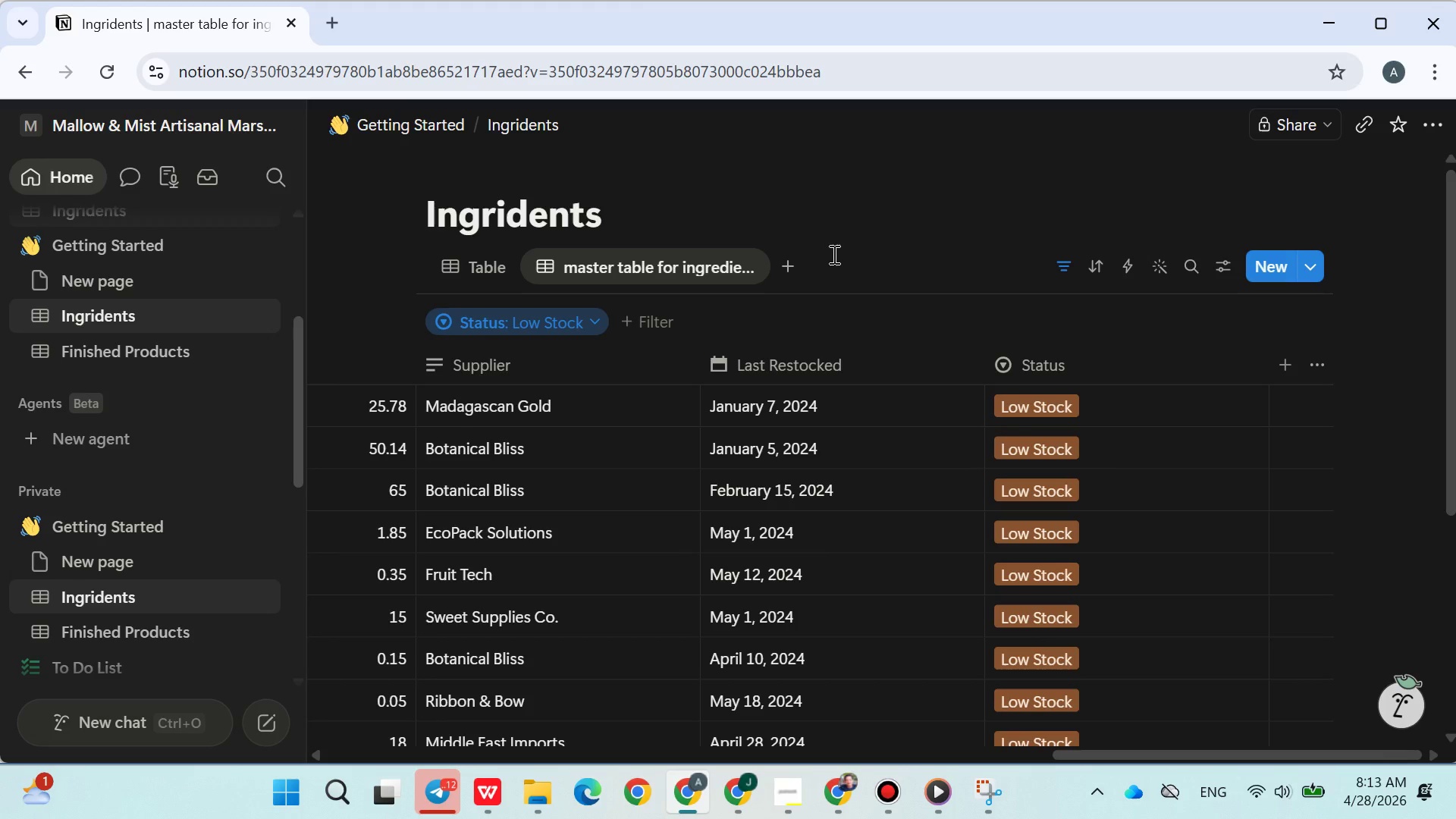 
left_click([833, 254])
 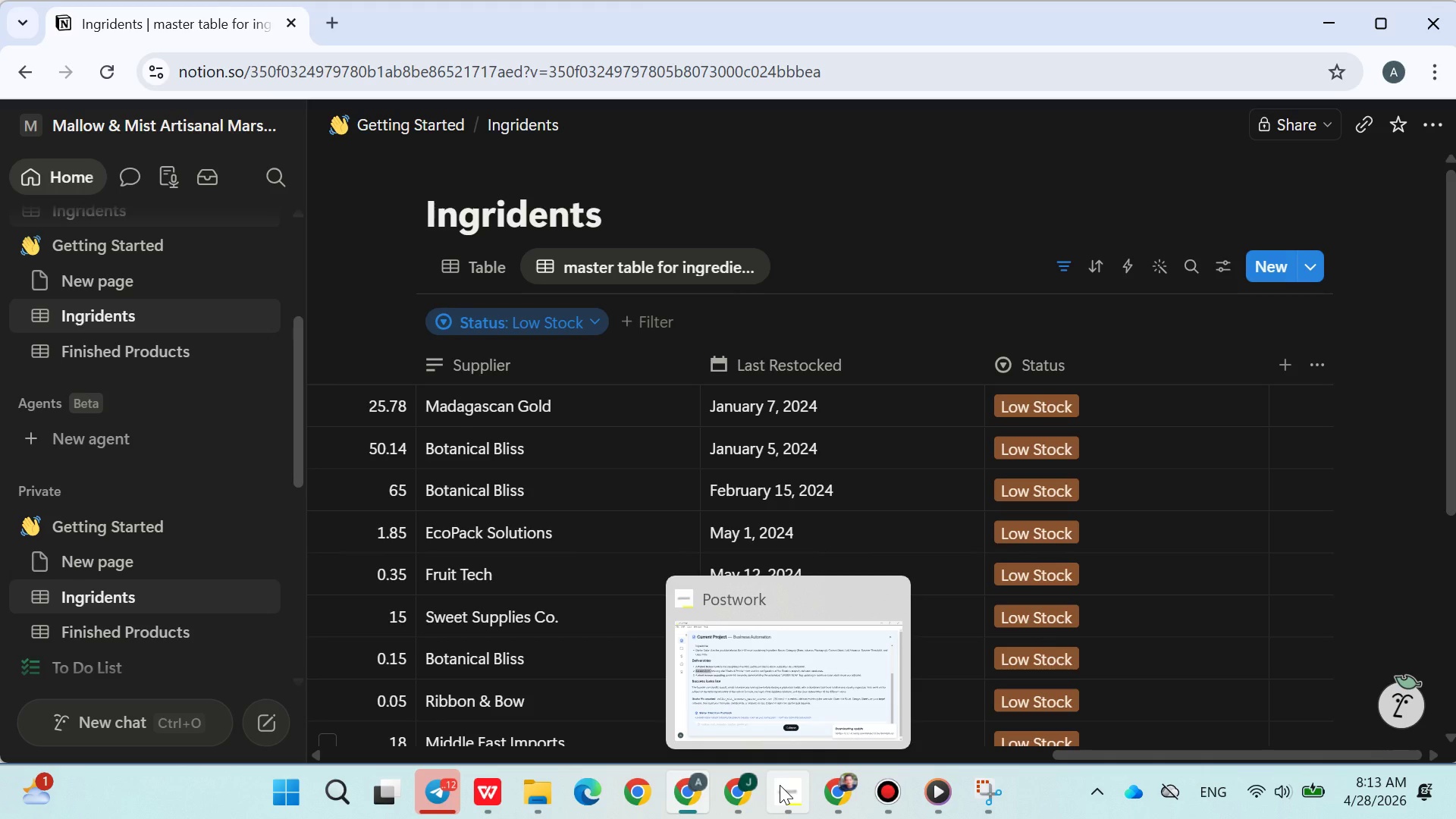 
wait(29.5)
 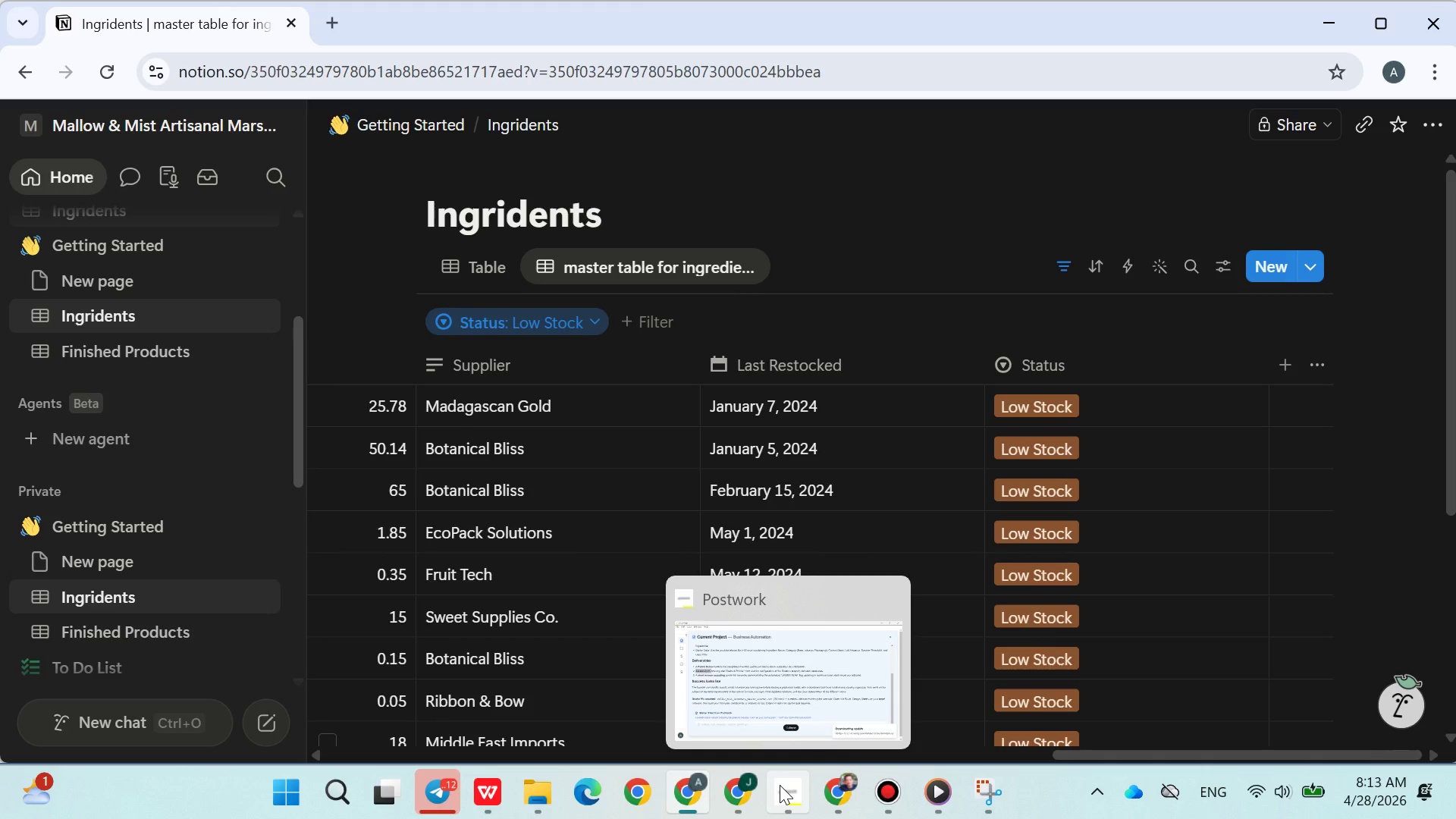 
left_click([657, 272])
 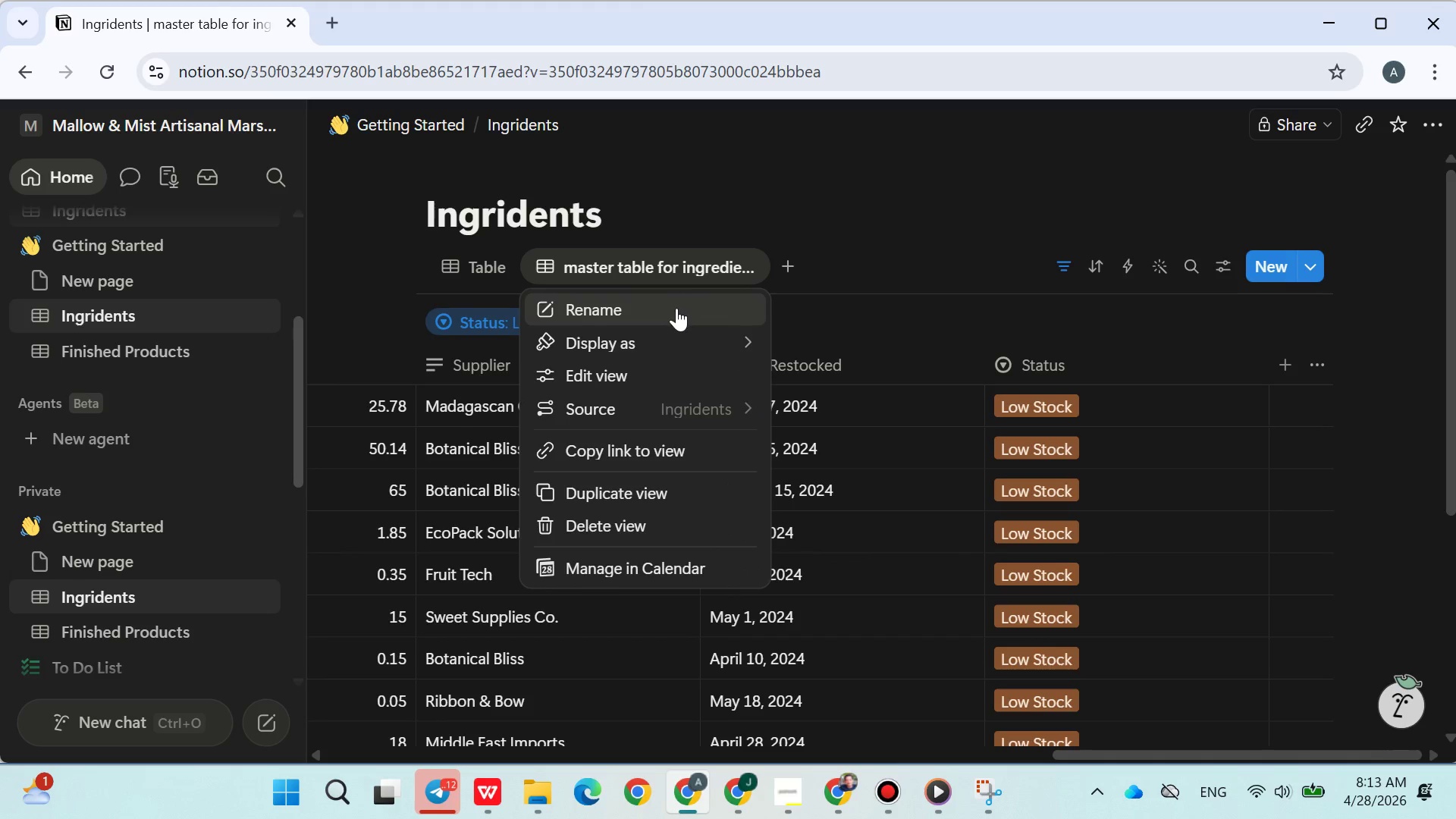 
left_click([673, 312])
 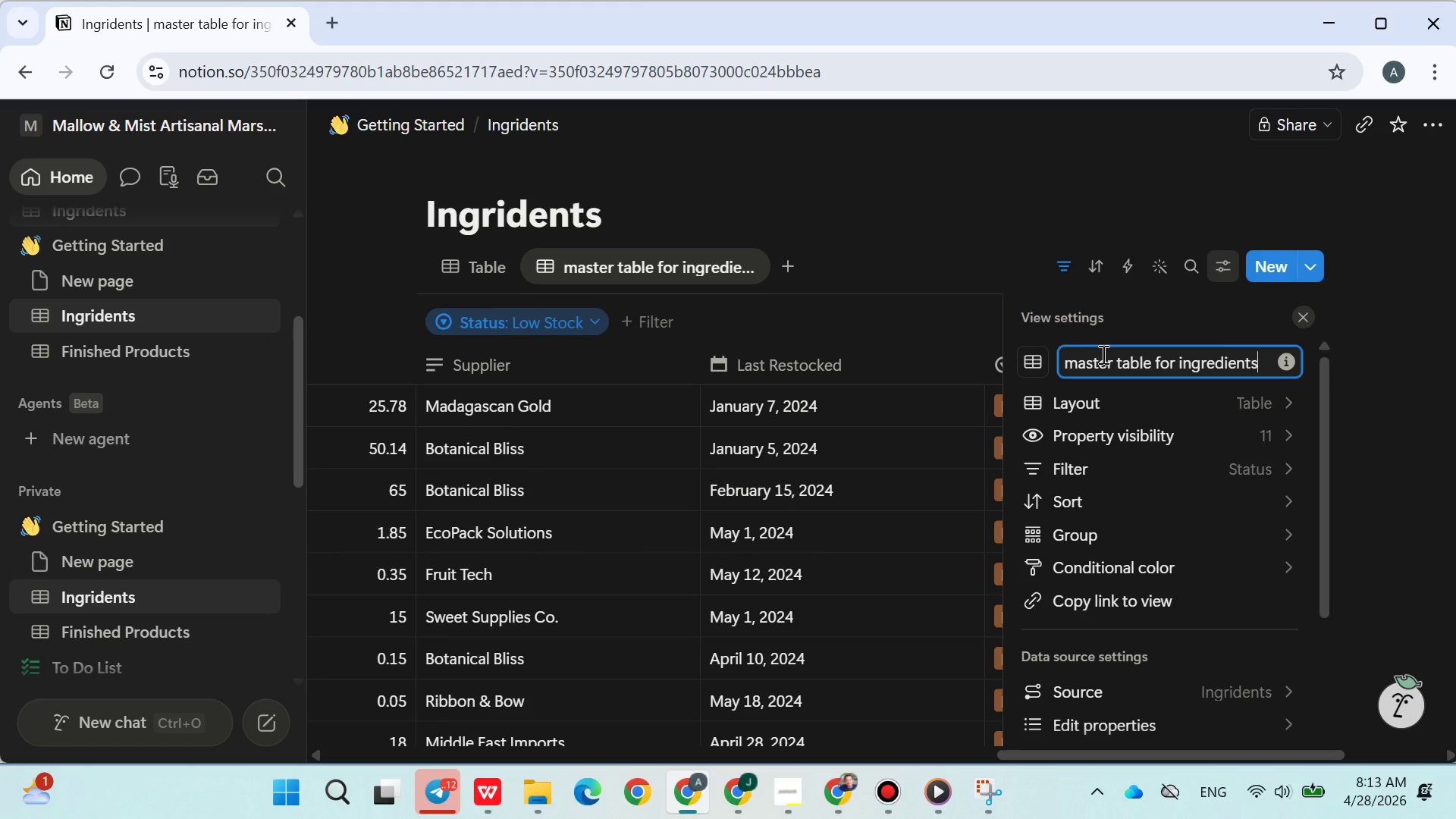 
double_click([1103, 354])
 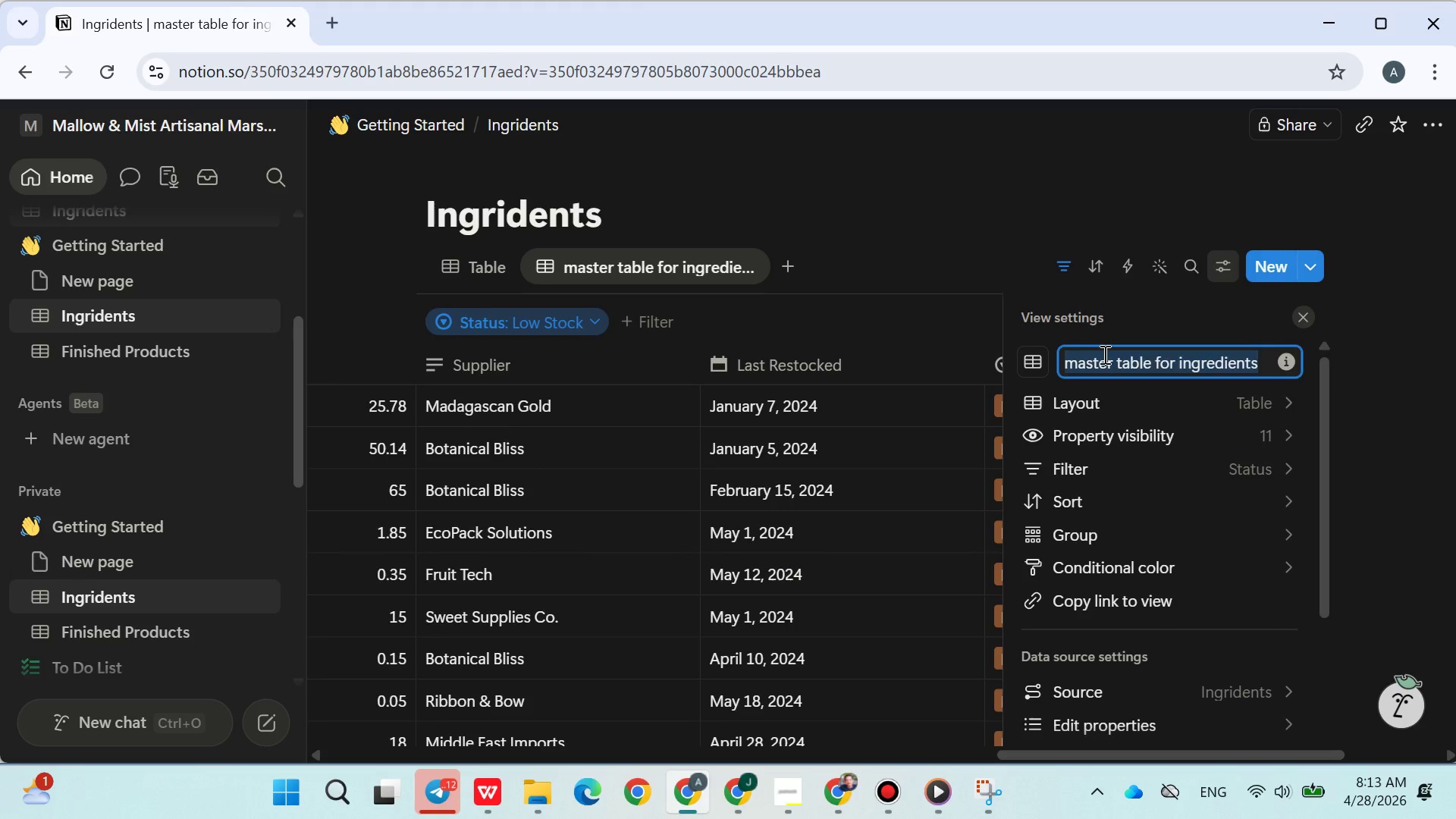 
triple_click([1103, 354])
 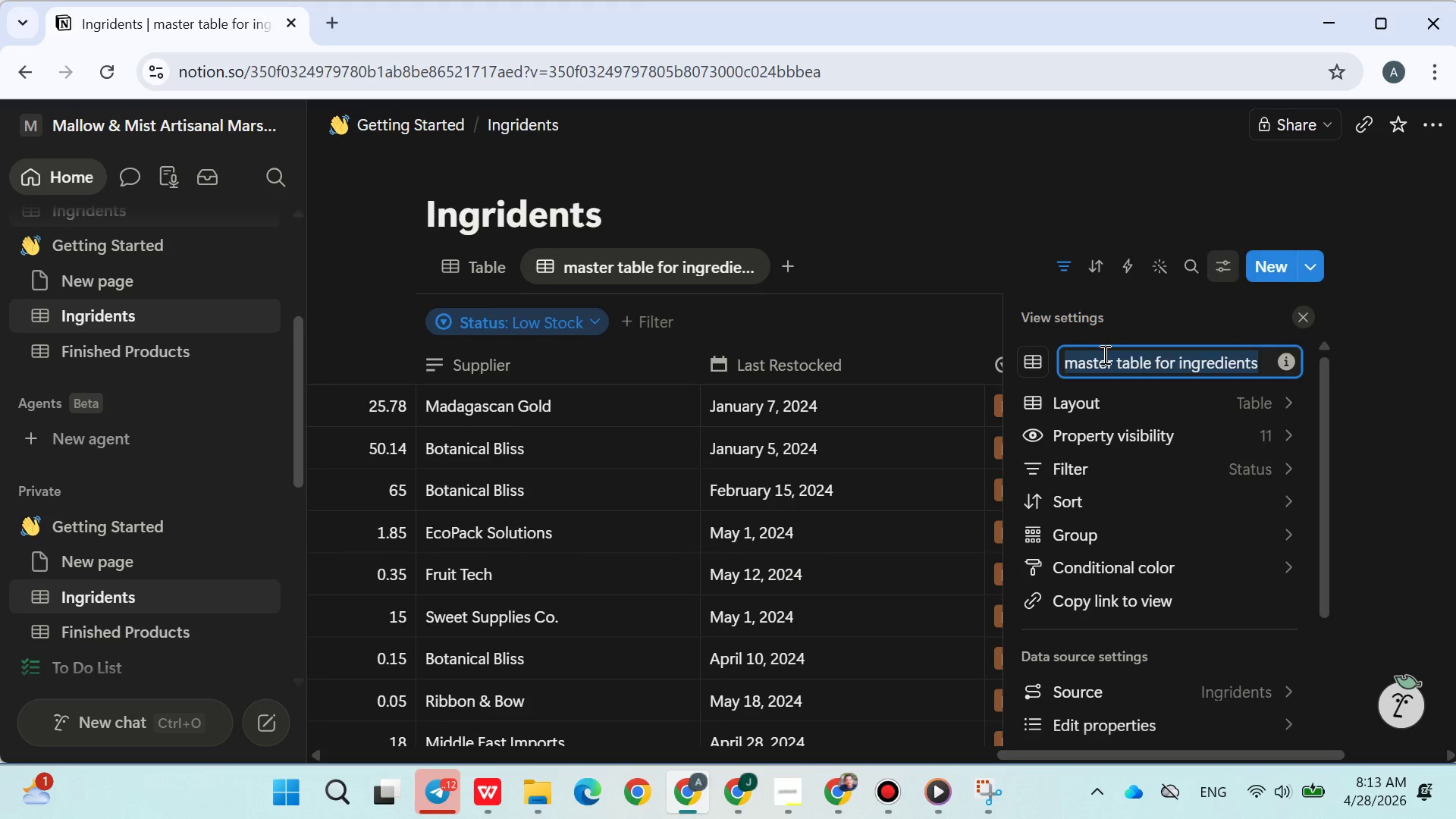 
triple_click([1103, 354])
 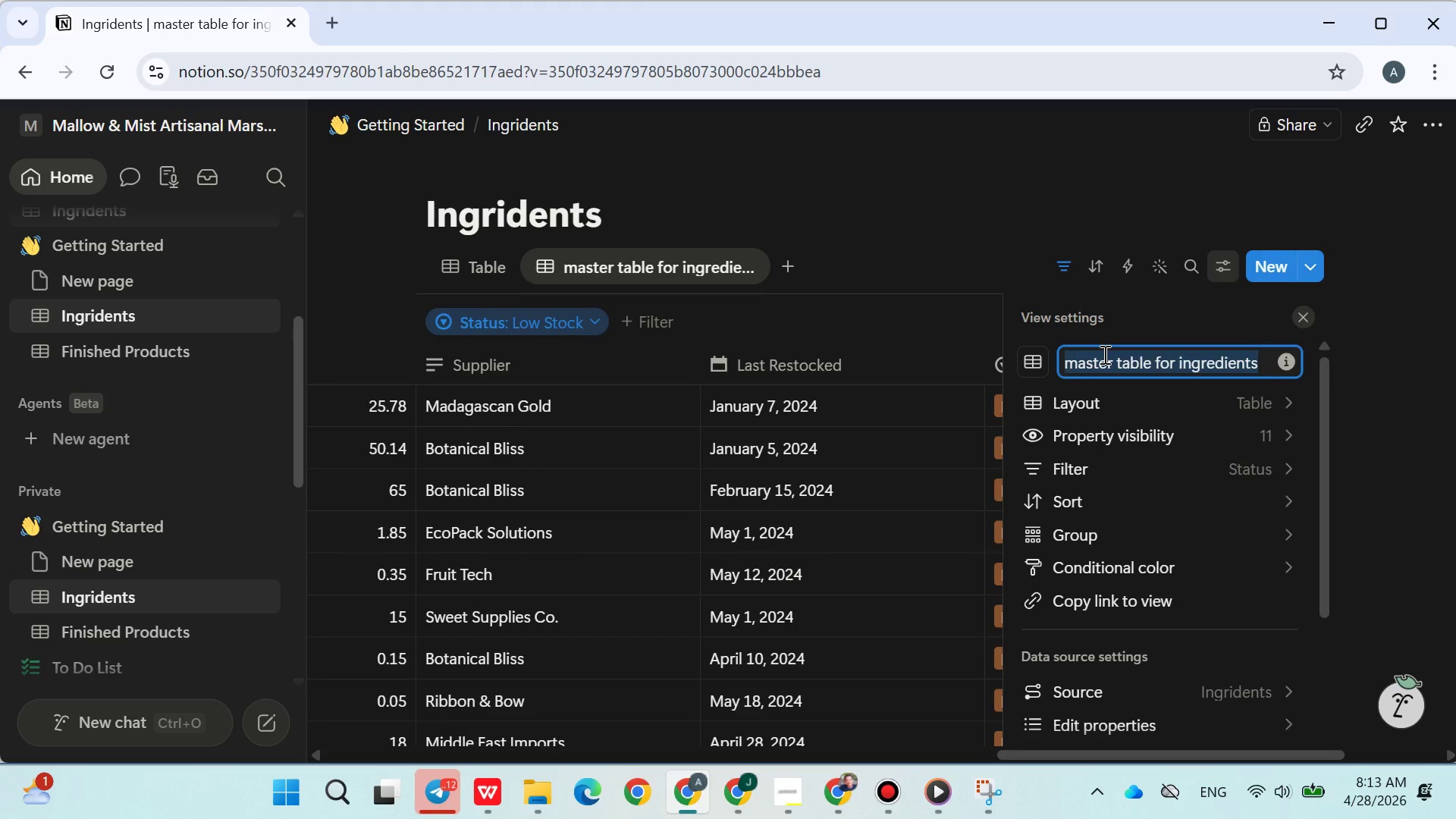 
type(Master Ingriedent Table)
 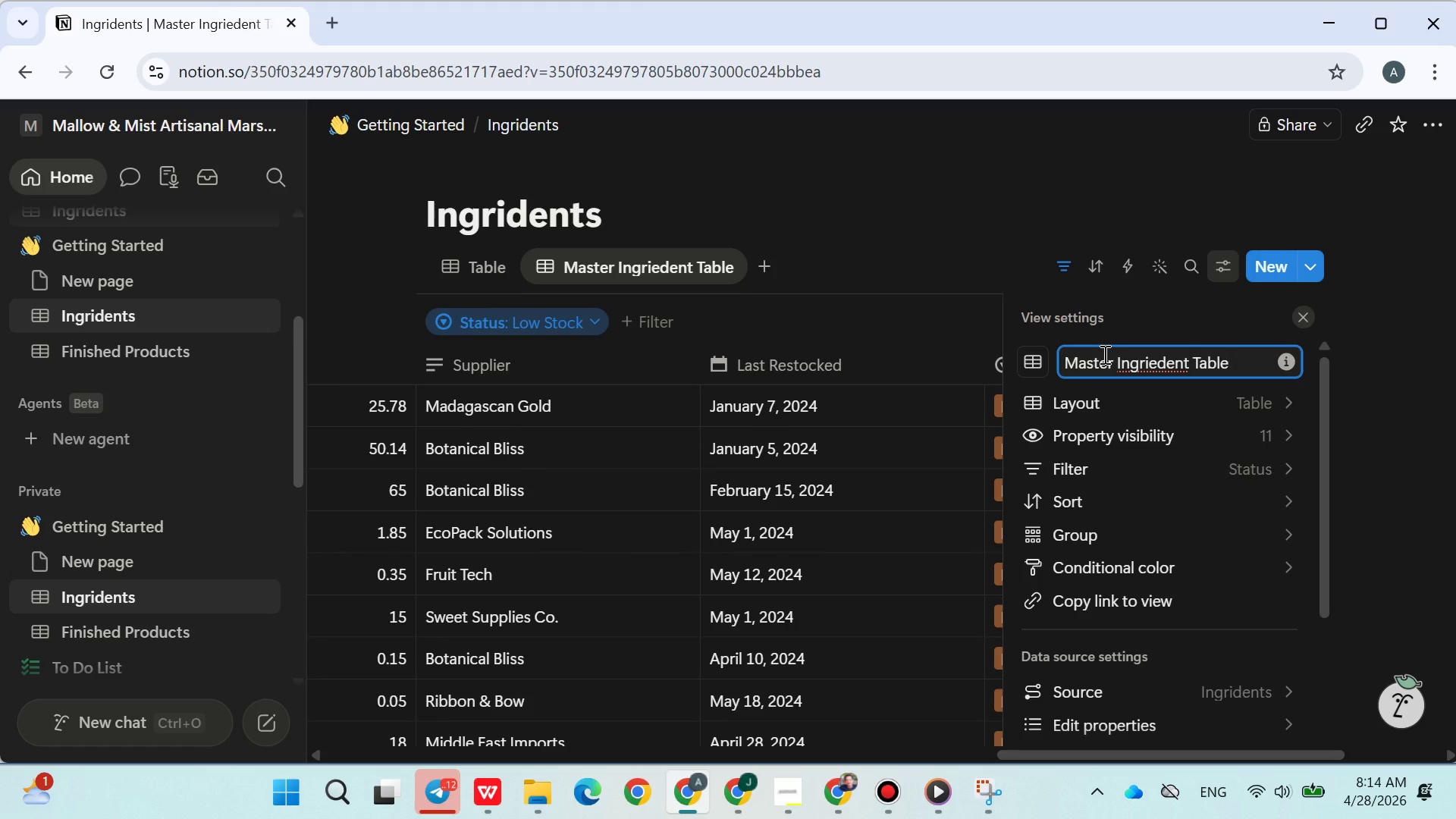 
 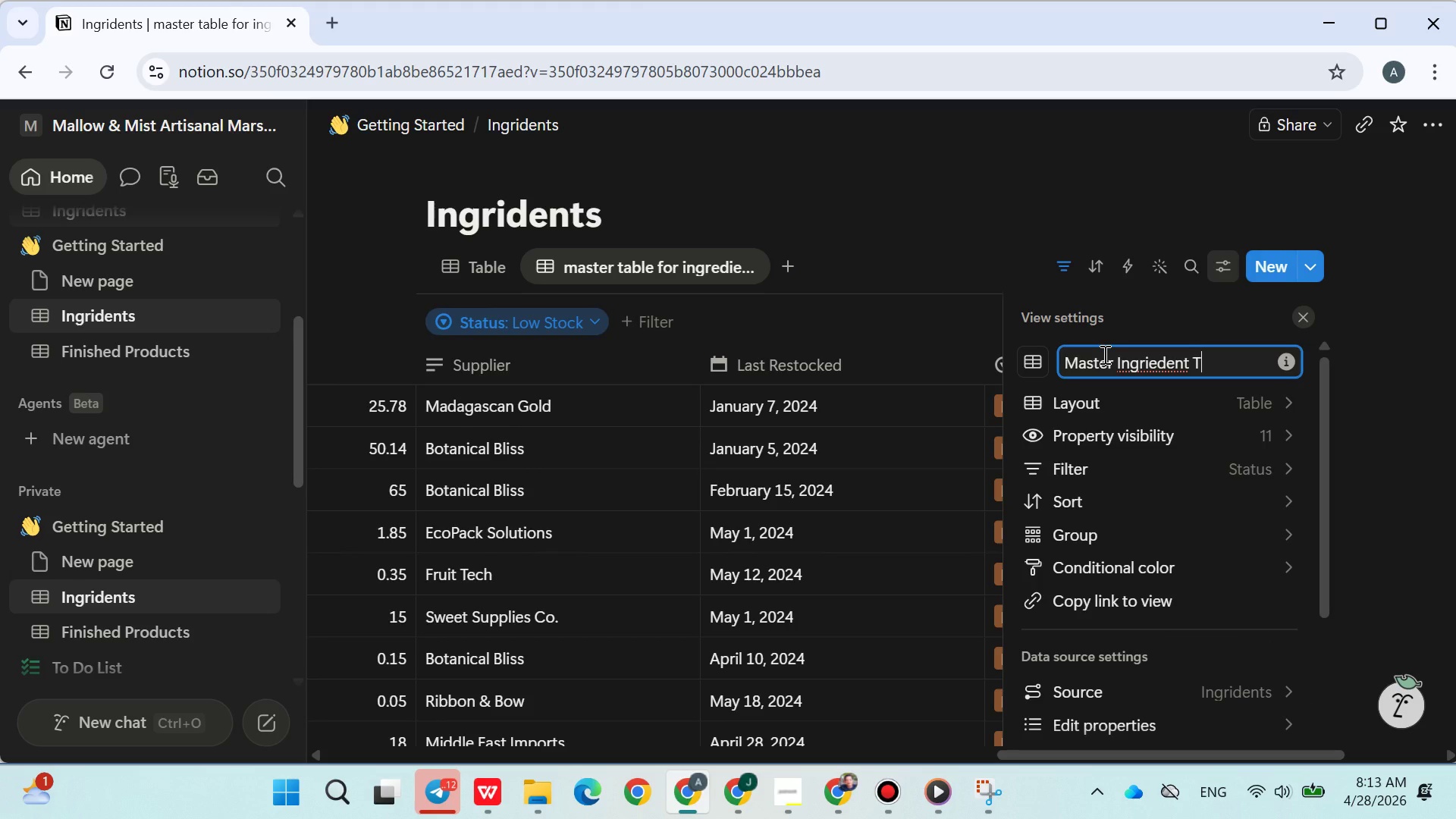 
key(Enter)
 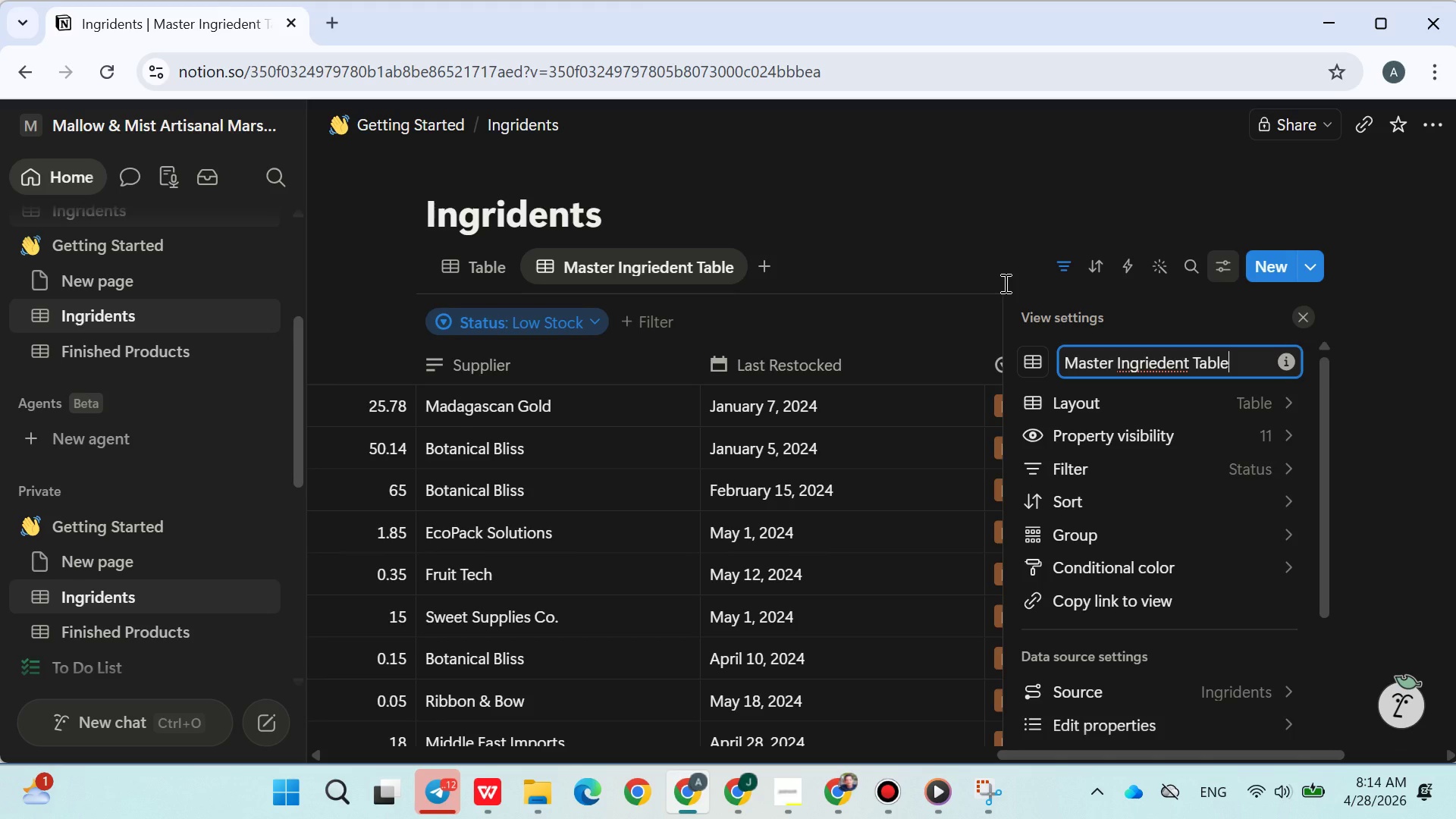 
wait(14.78)
 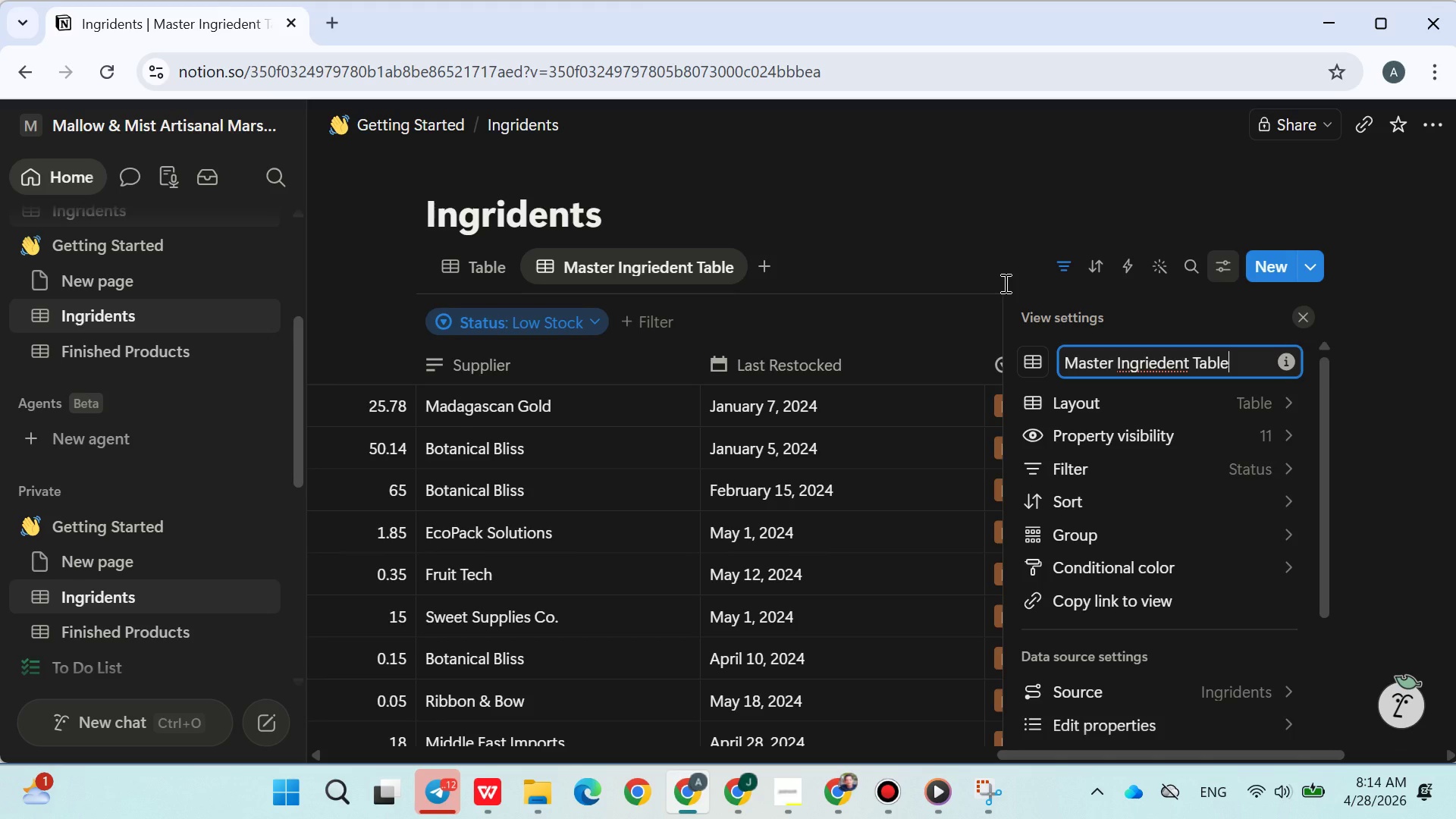 
left_click([987, 250])
 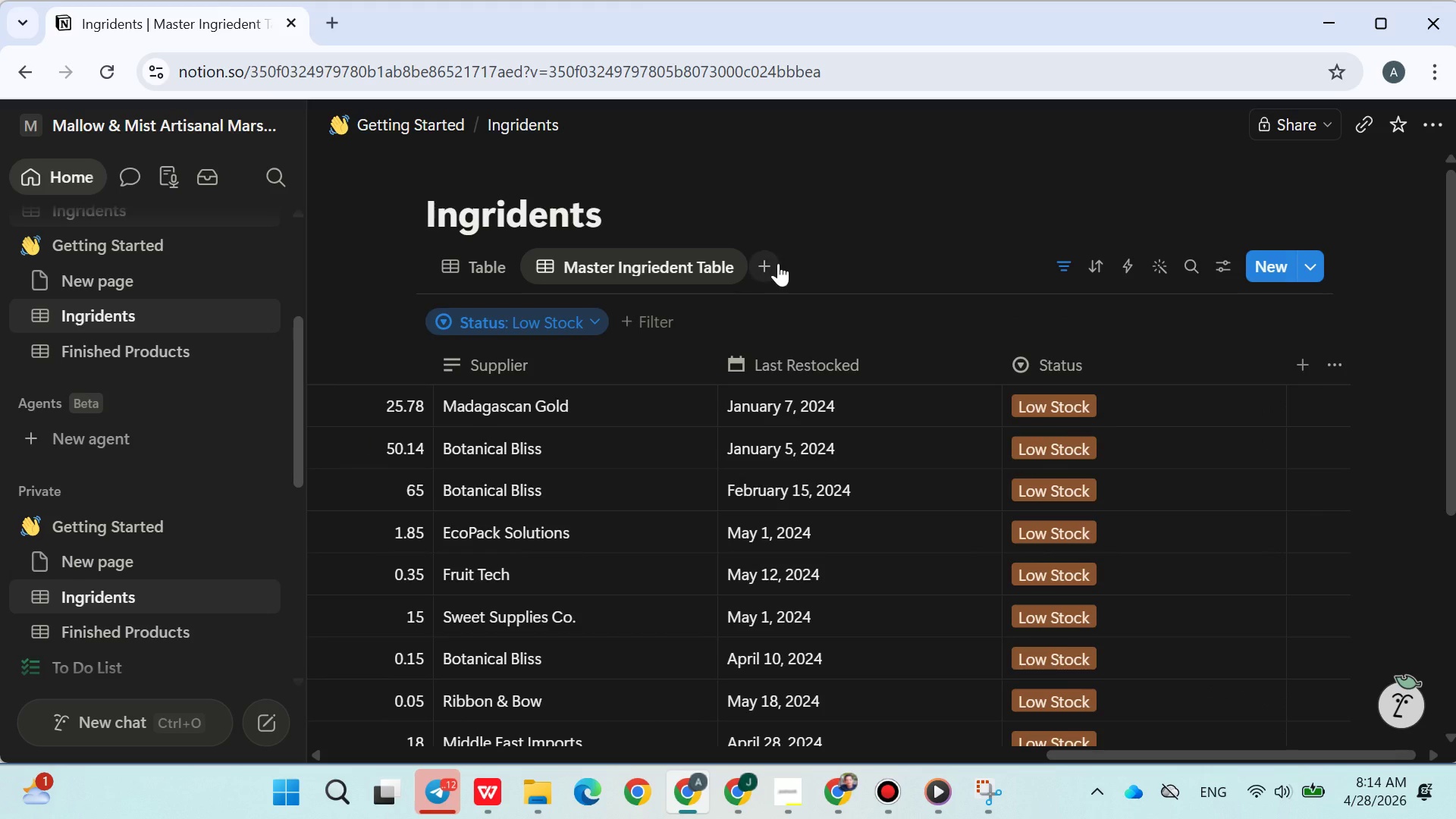 
left_click([774, 263])
 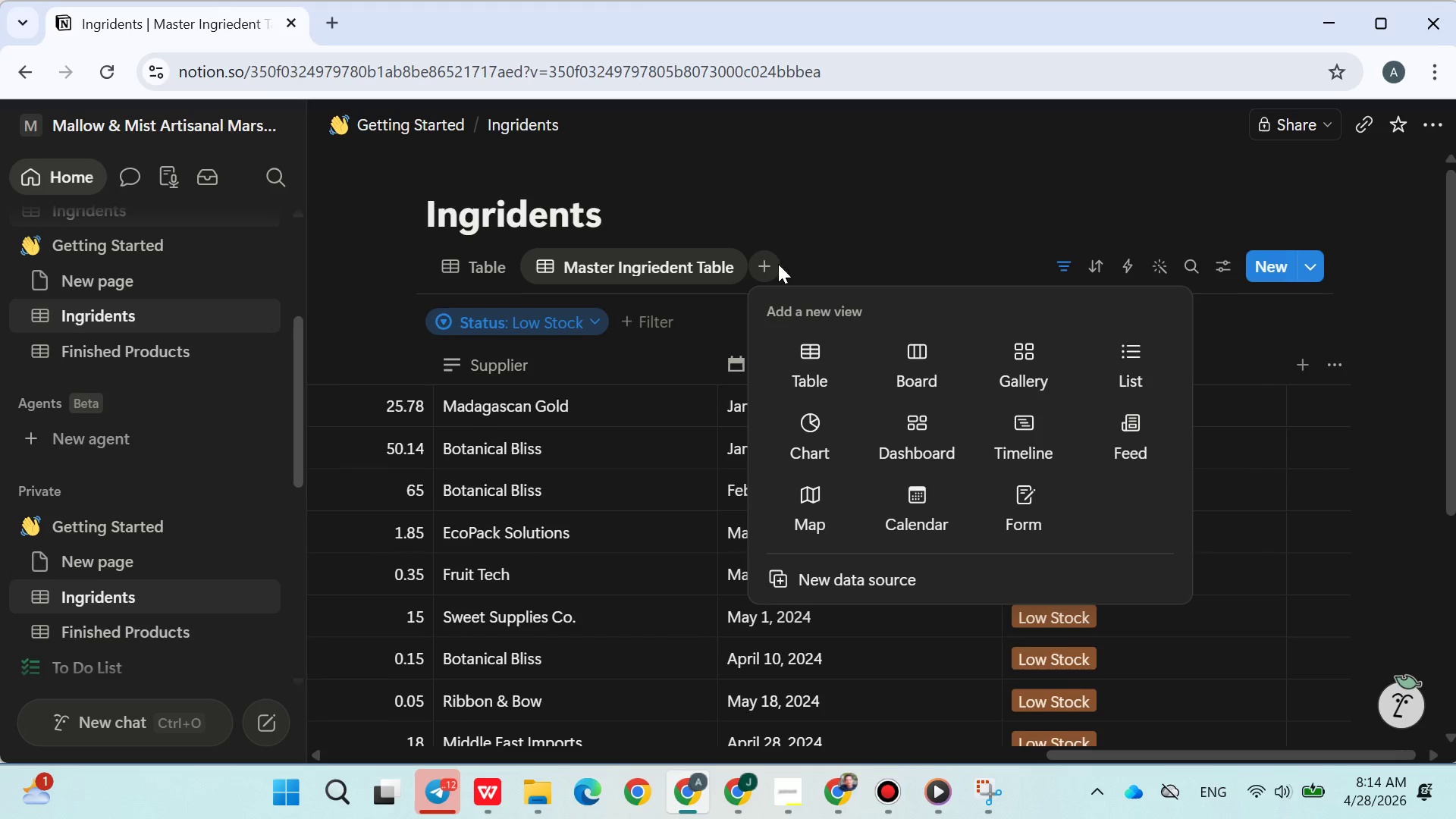 
left_click([794, 358])
 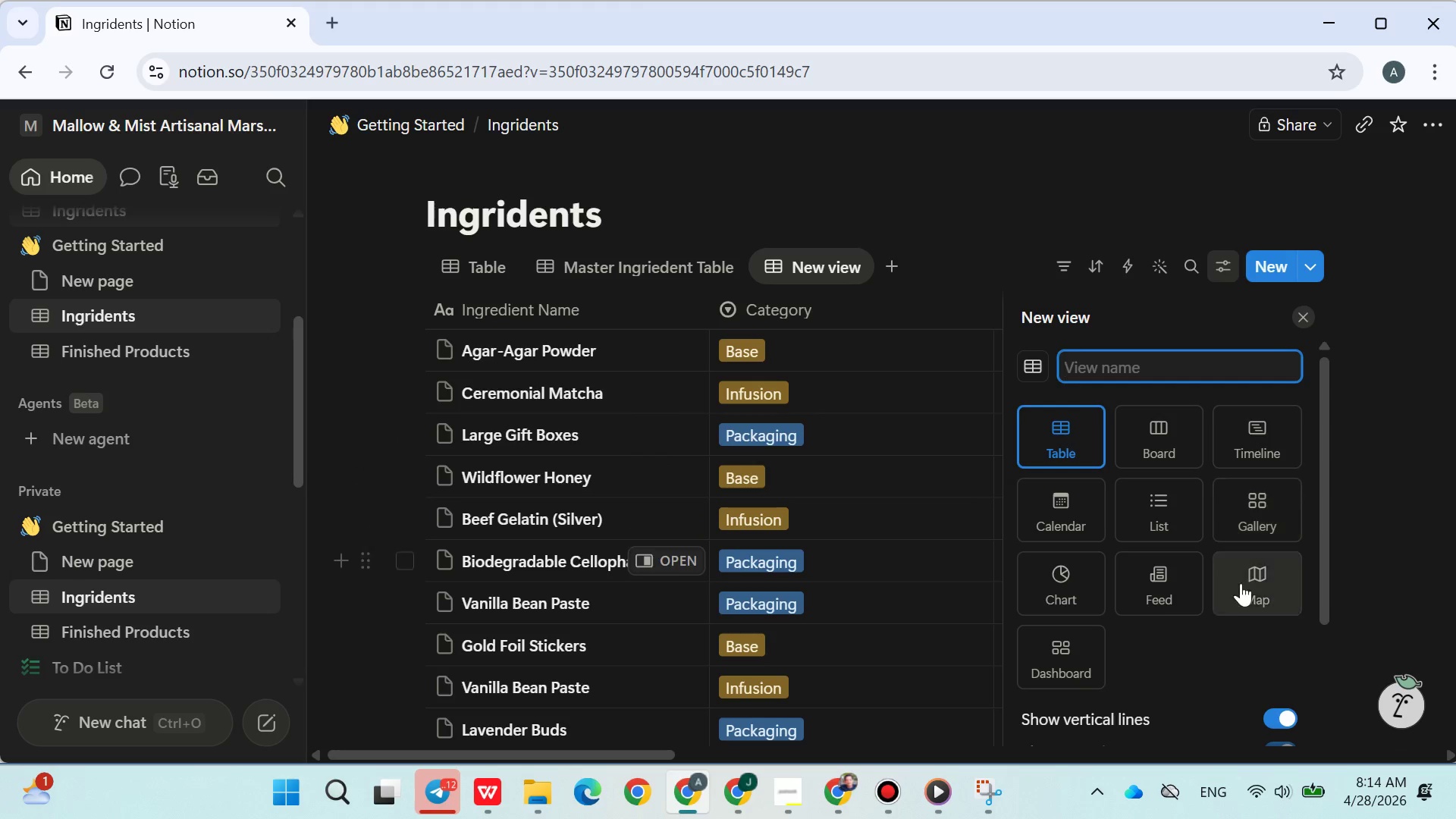 
wait(6.12)
 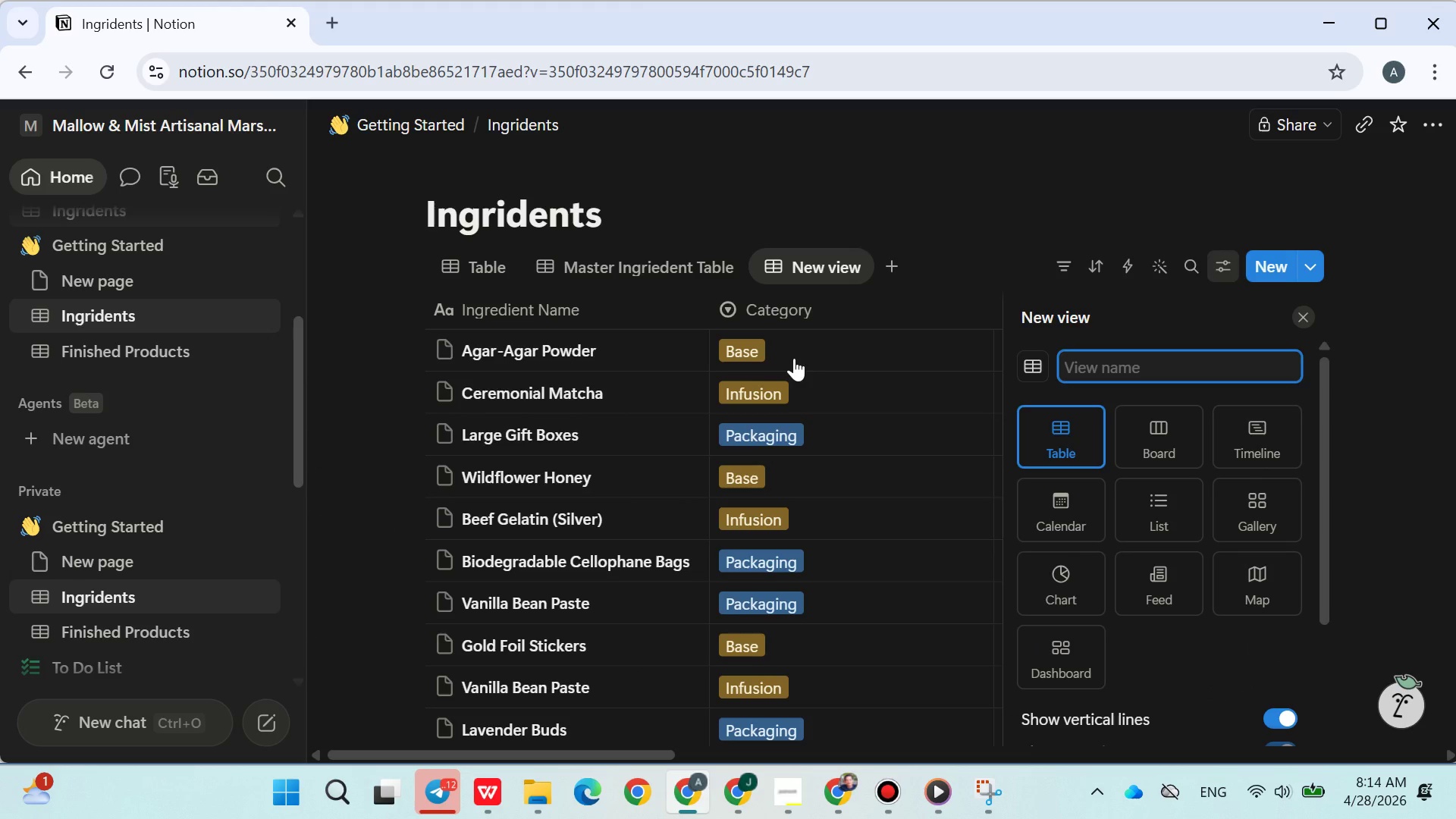 
left_click([1172, 523])
 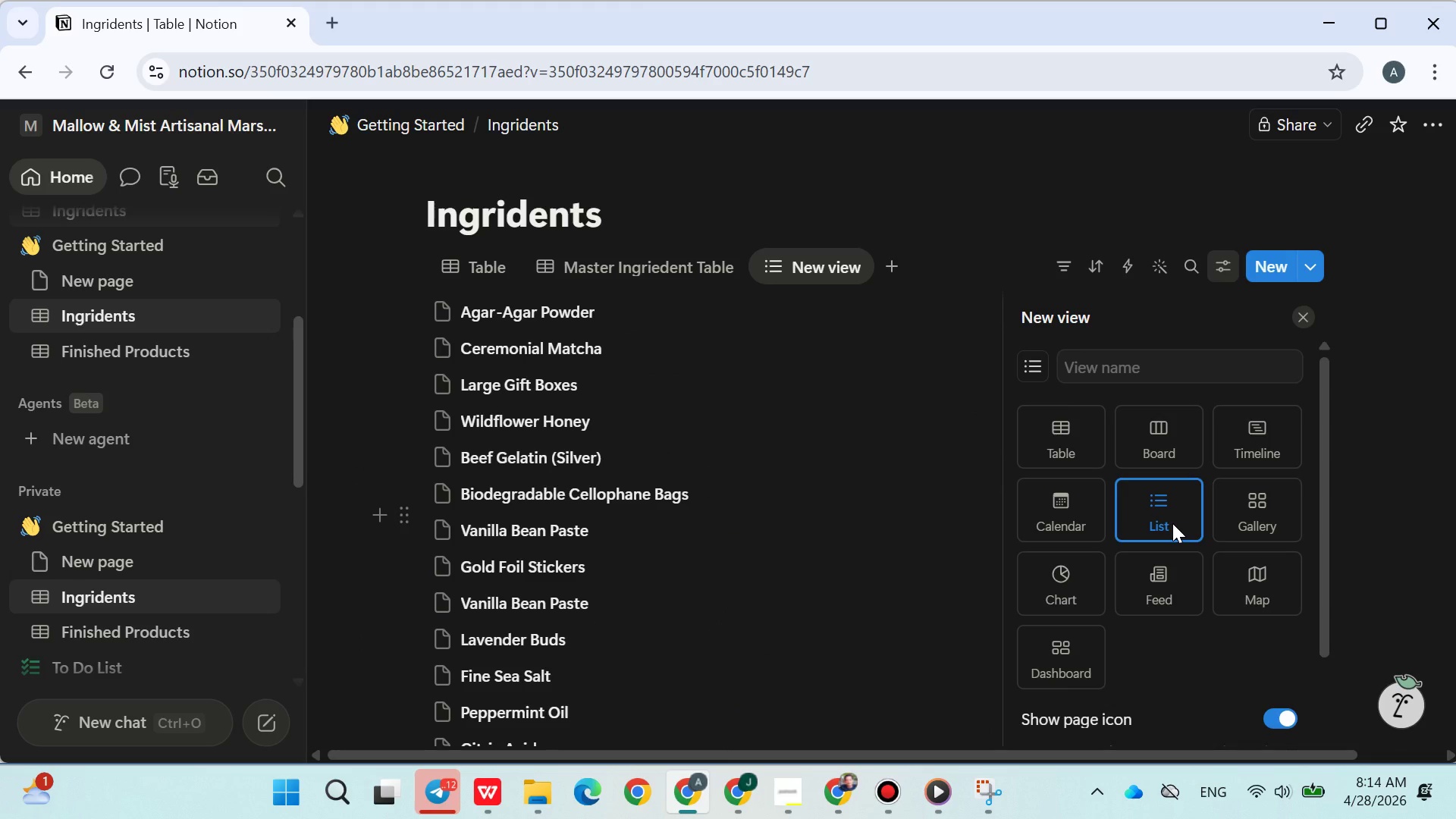 
wait(6.89)
 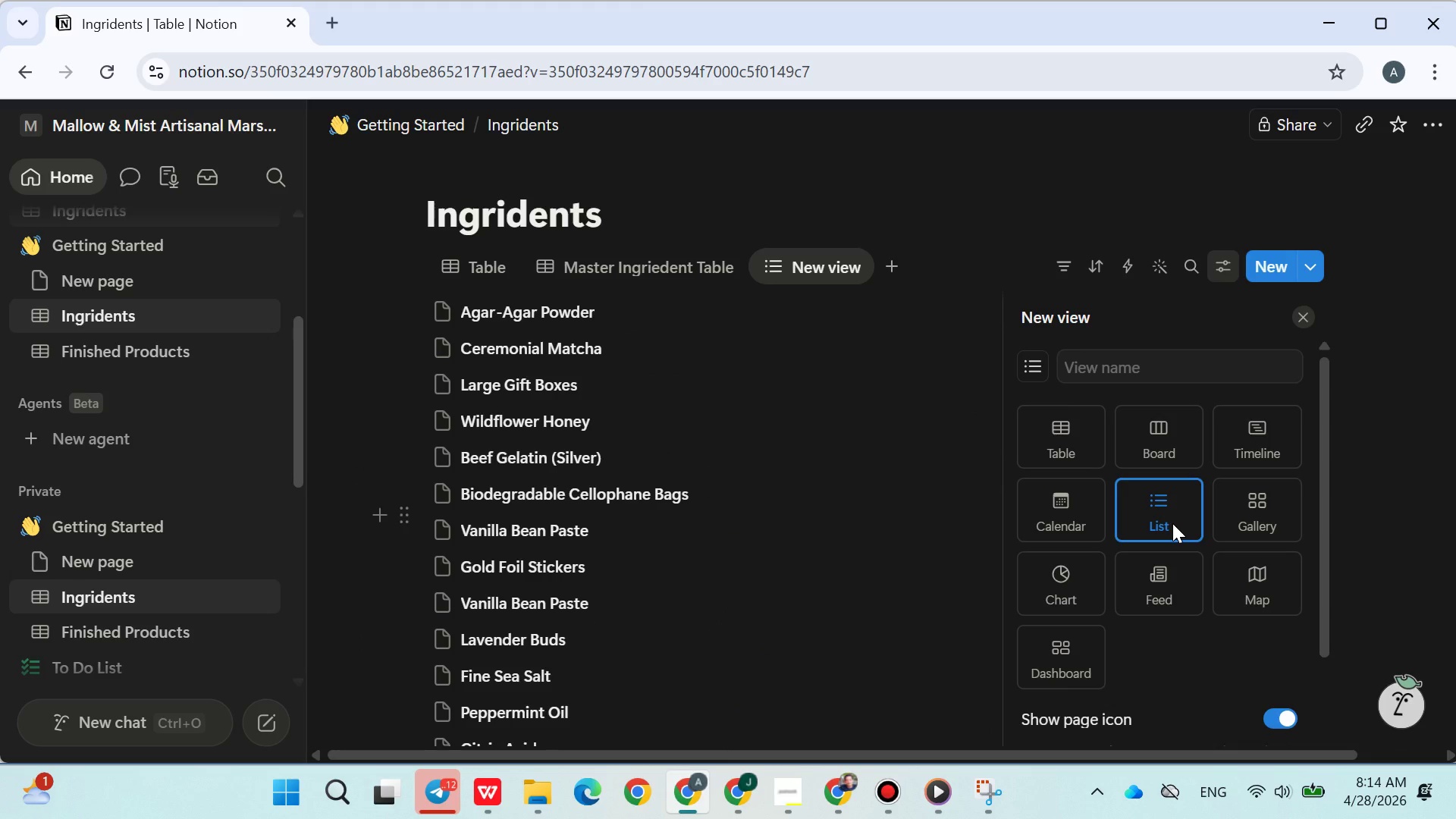 
left_click([1129, 374])
 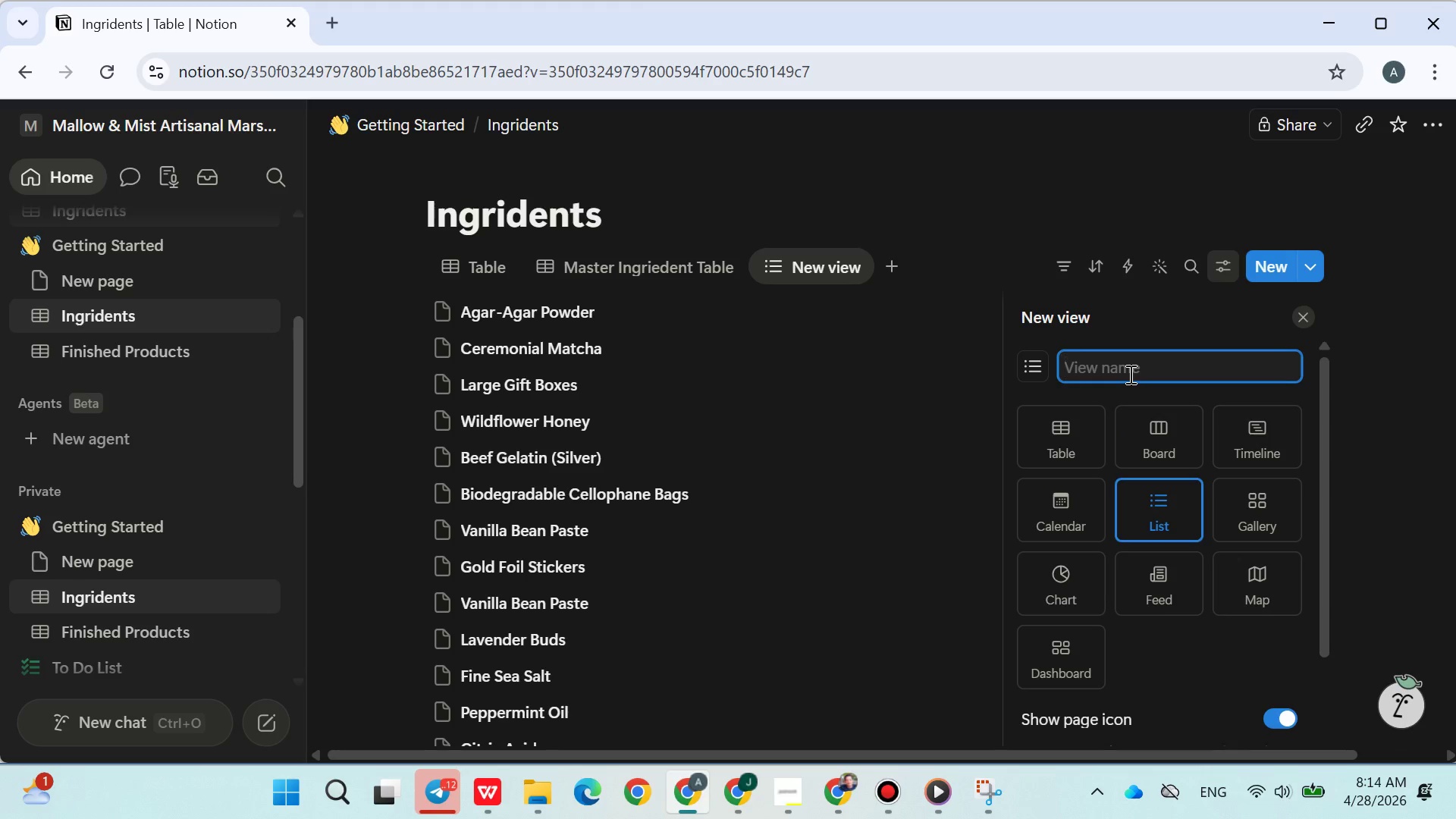 
type(Restock Priority View)
 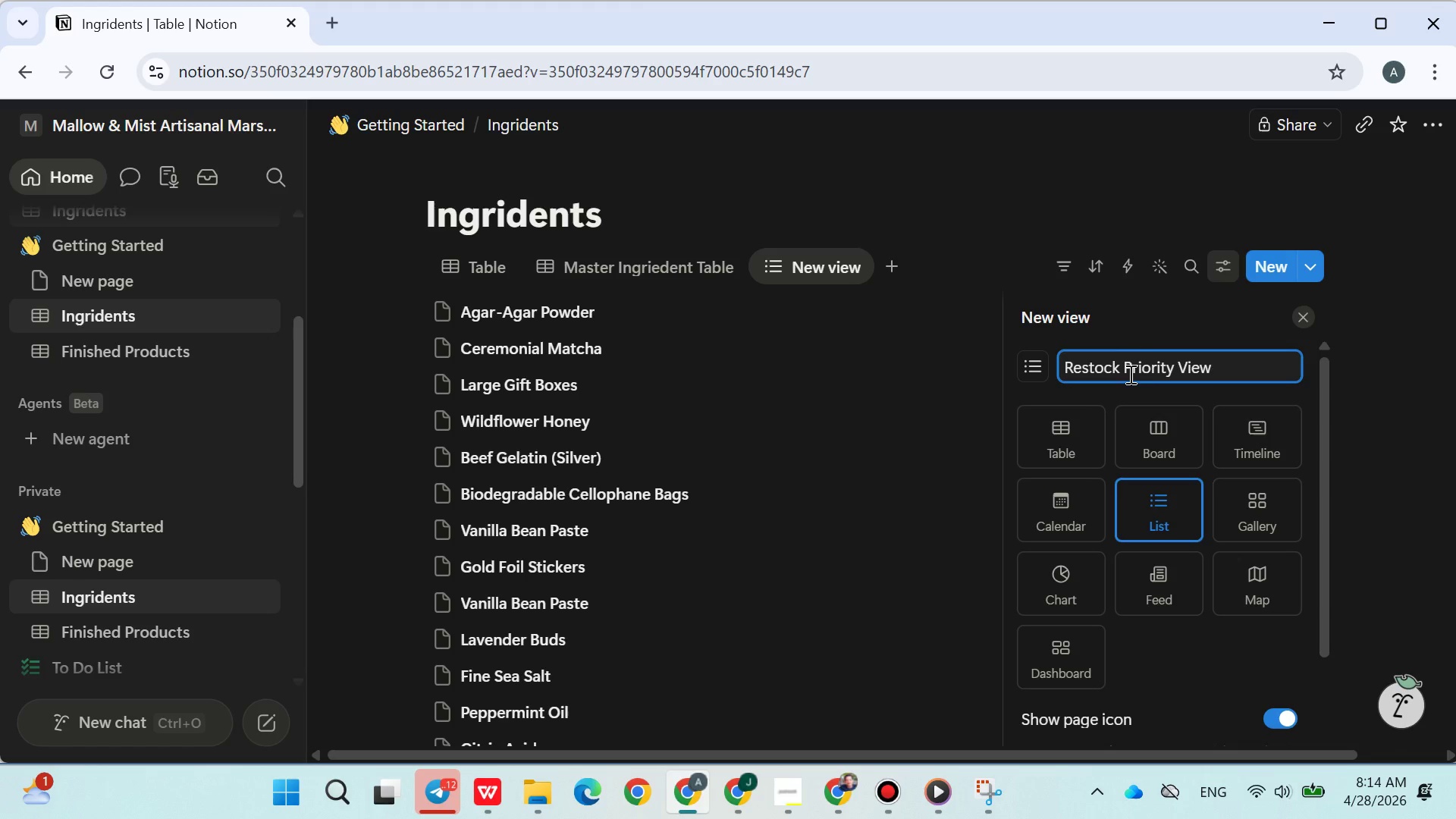 
key(Enter)
 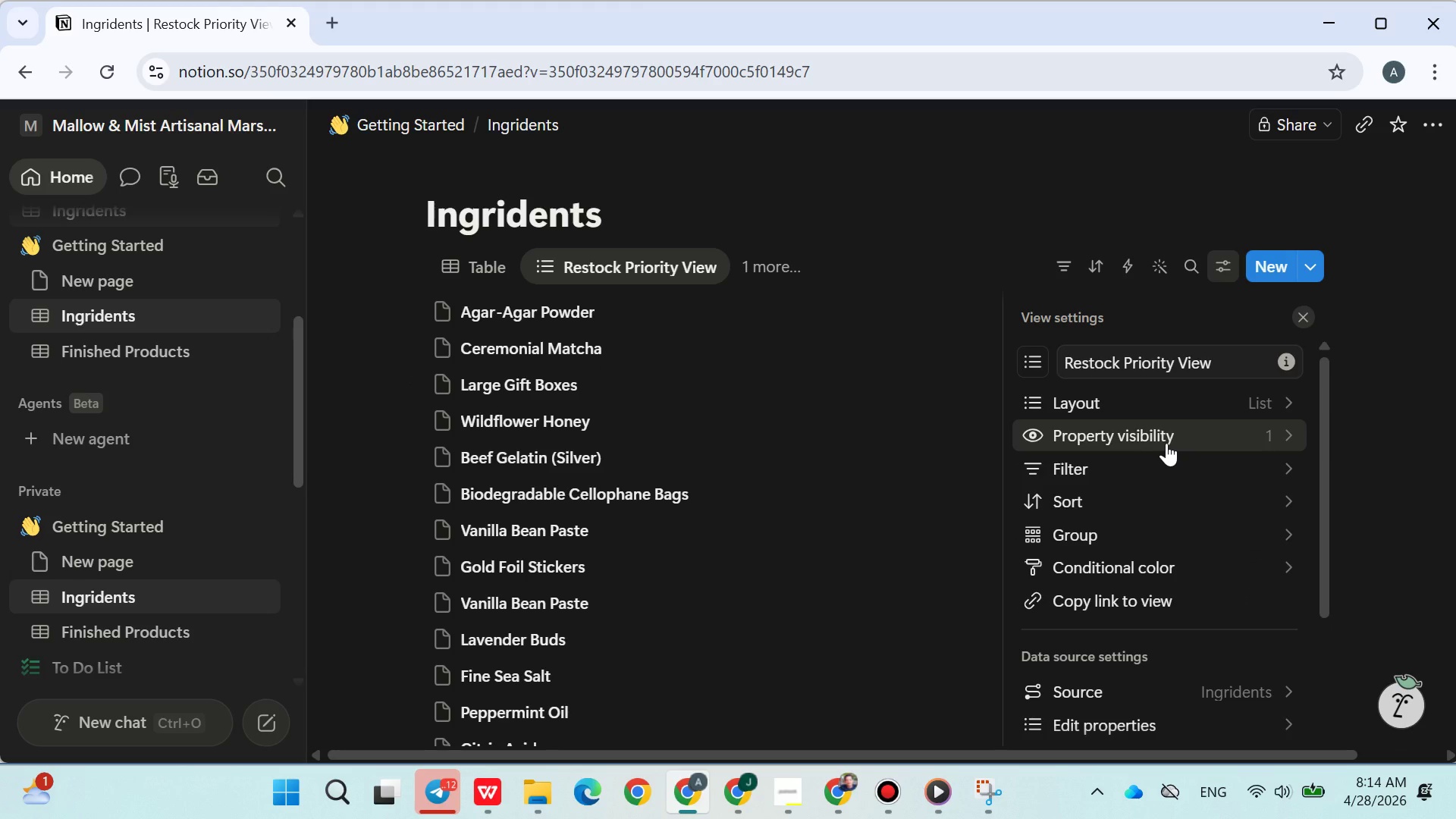 
left_click([1184, 447])
 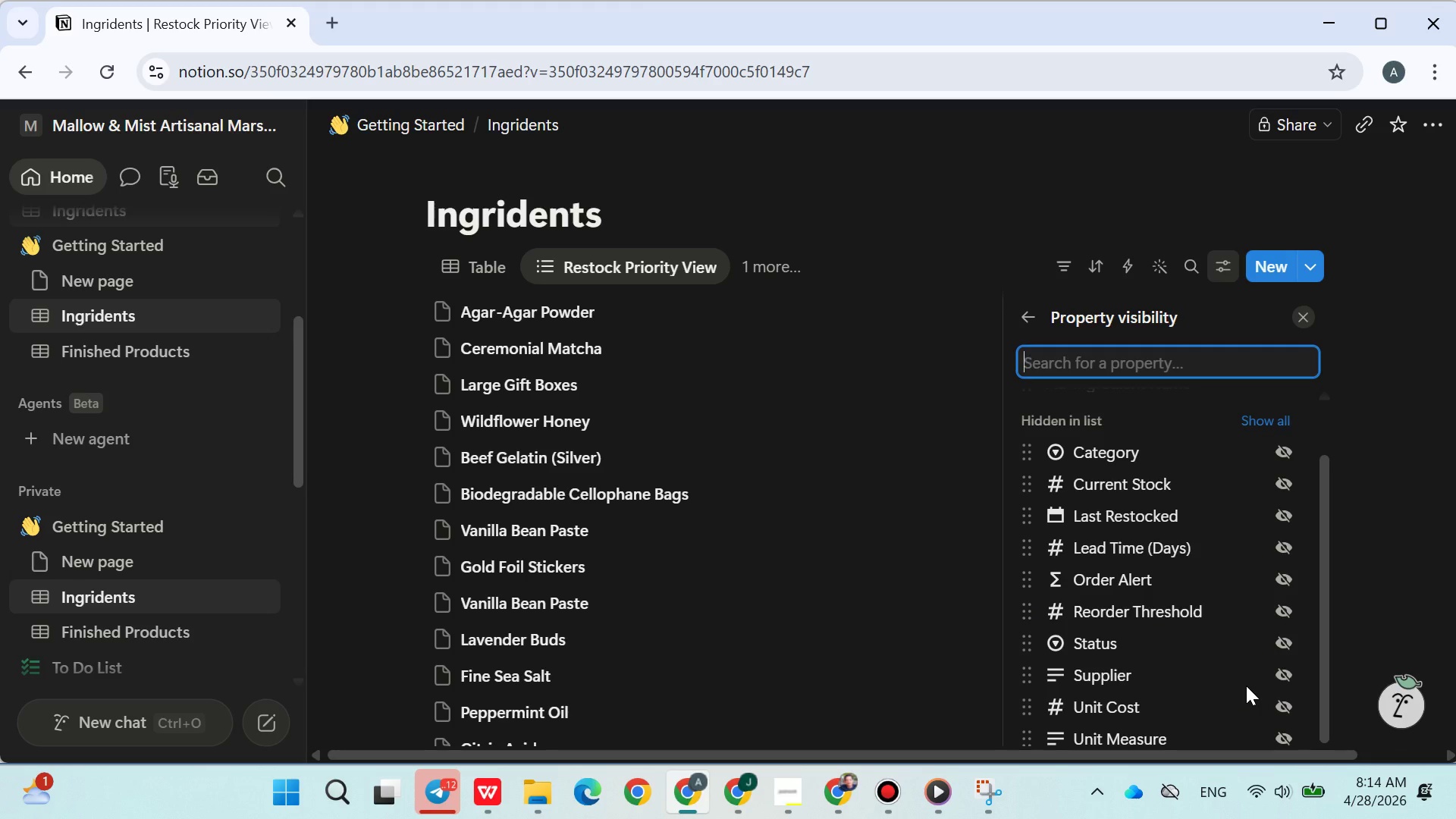 
wait(9.56)
 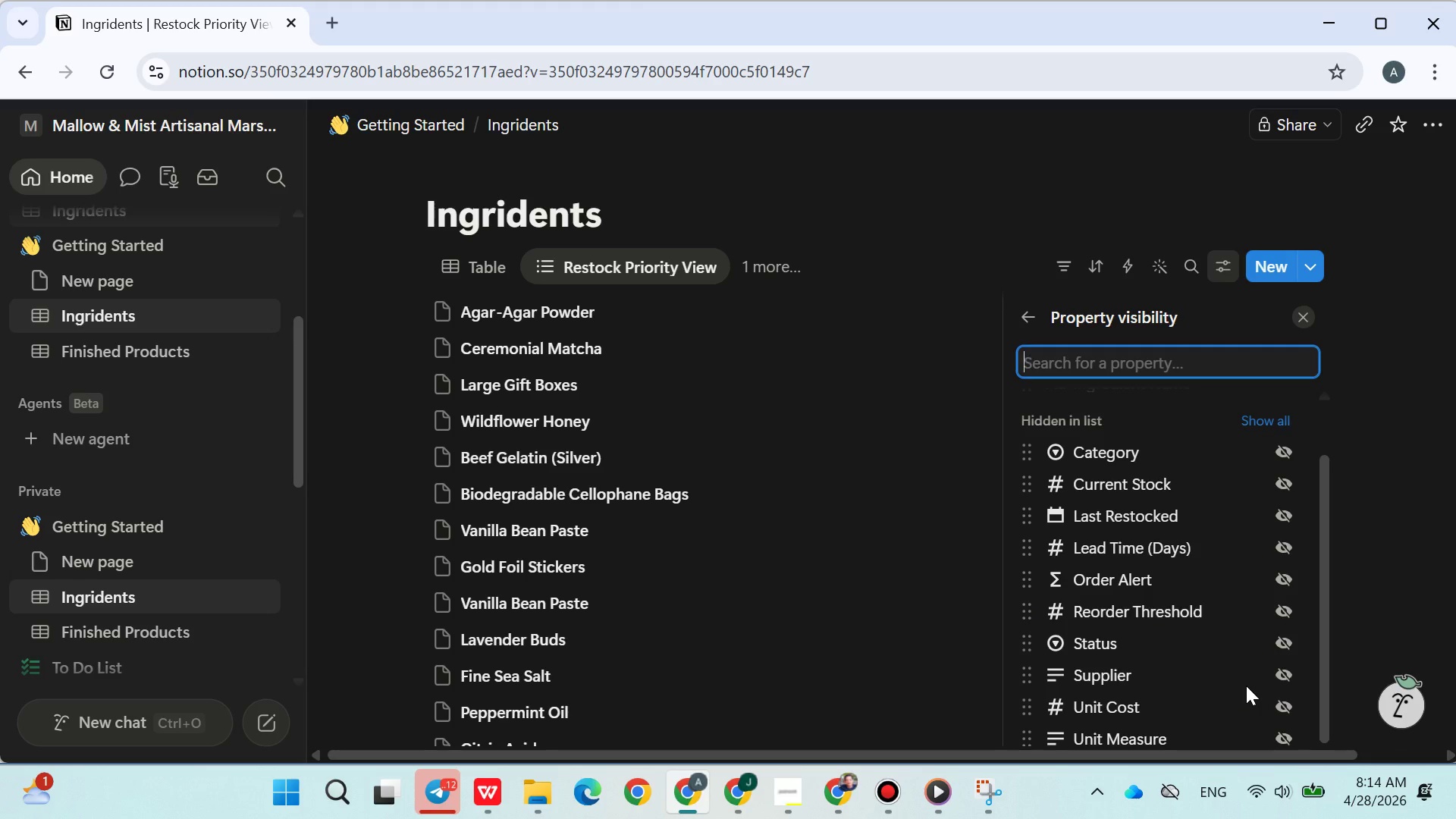 
left_click([494, 270])
 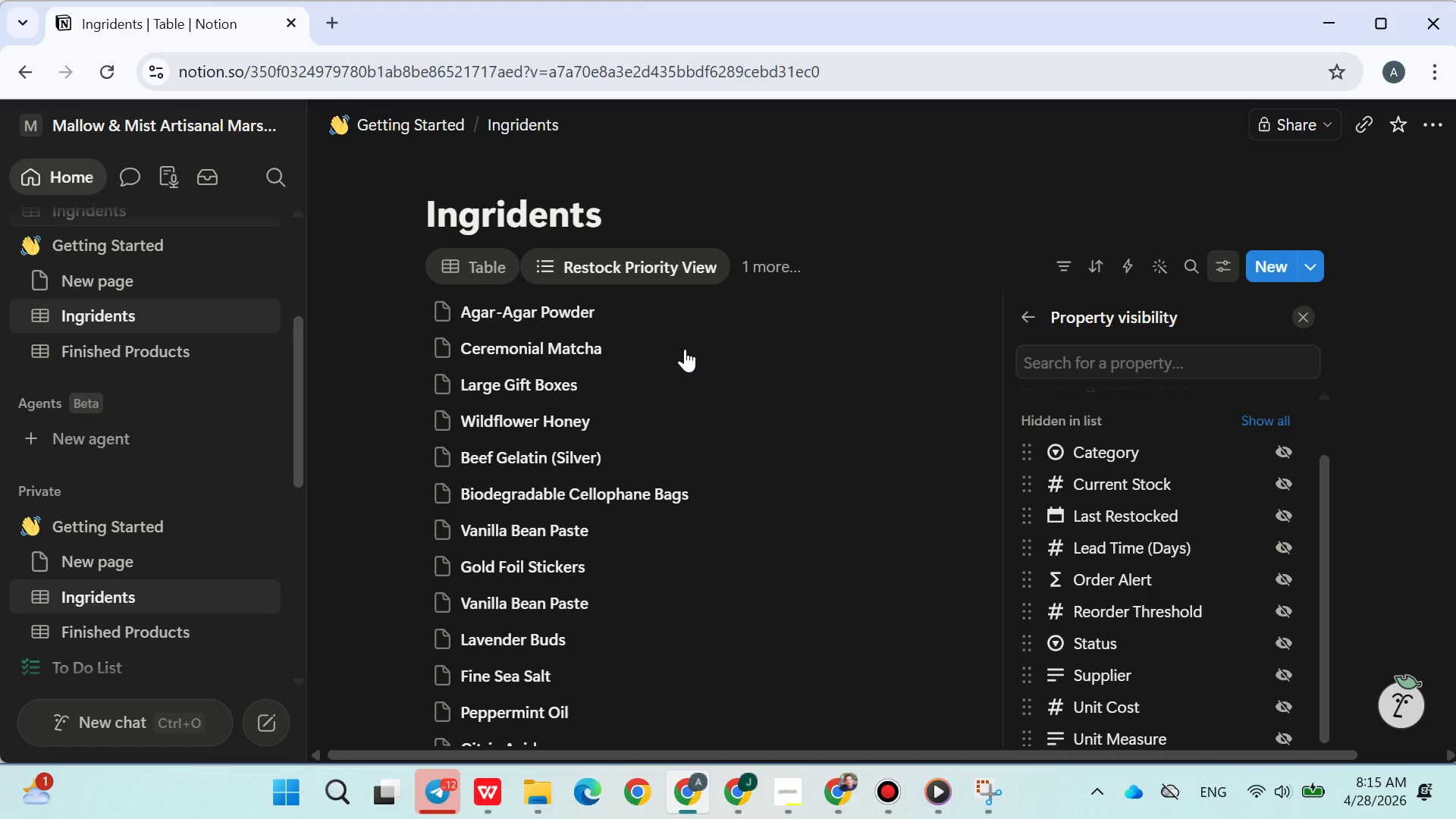 
mouse_move([754, 366])
 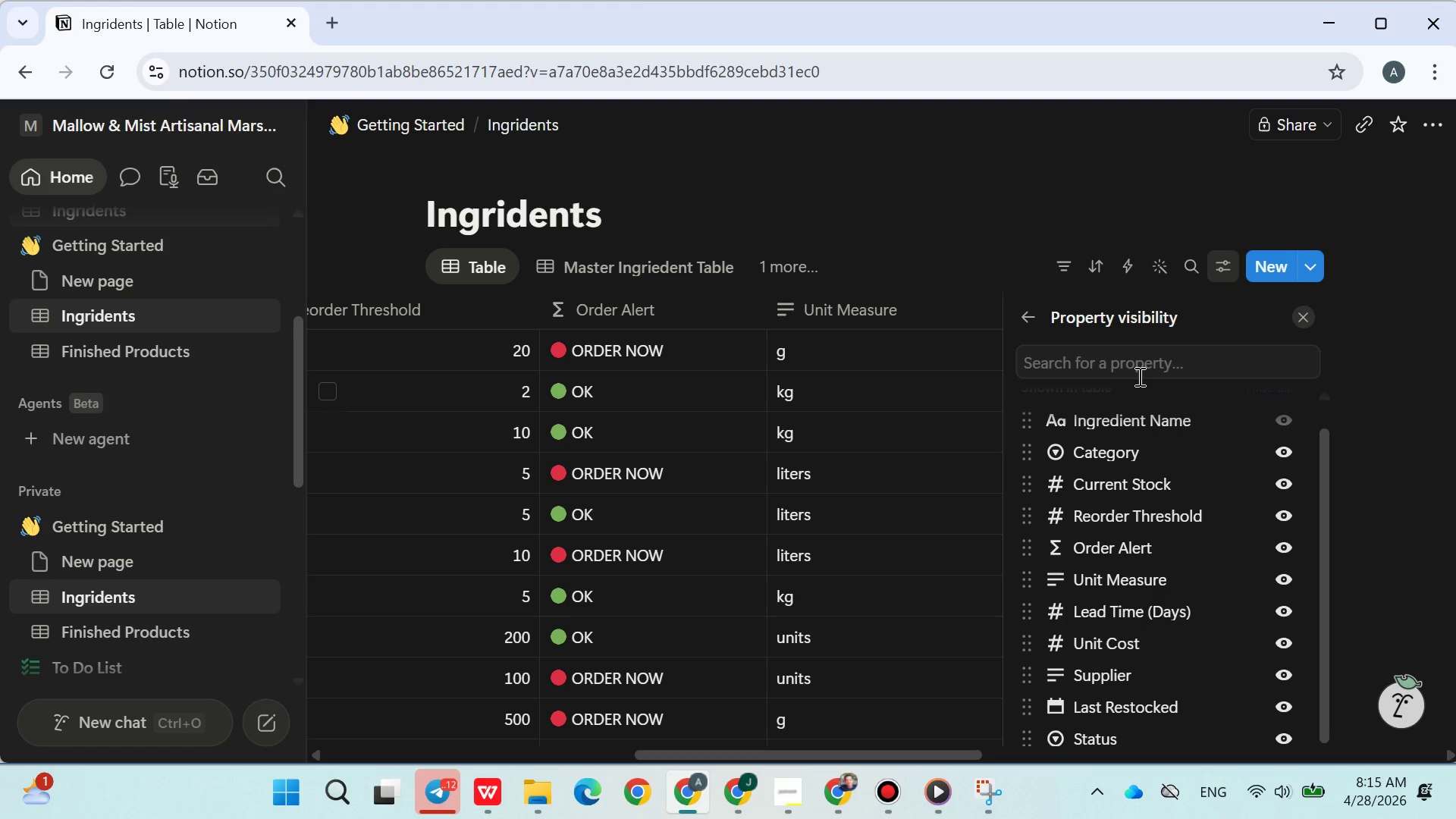 
left_click([1138, 376])
 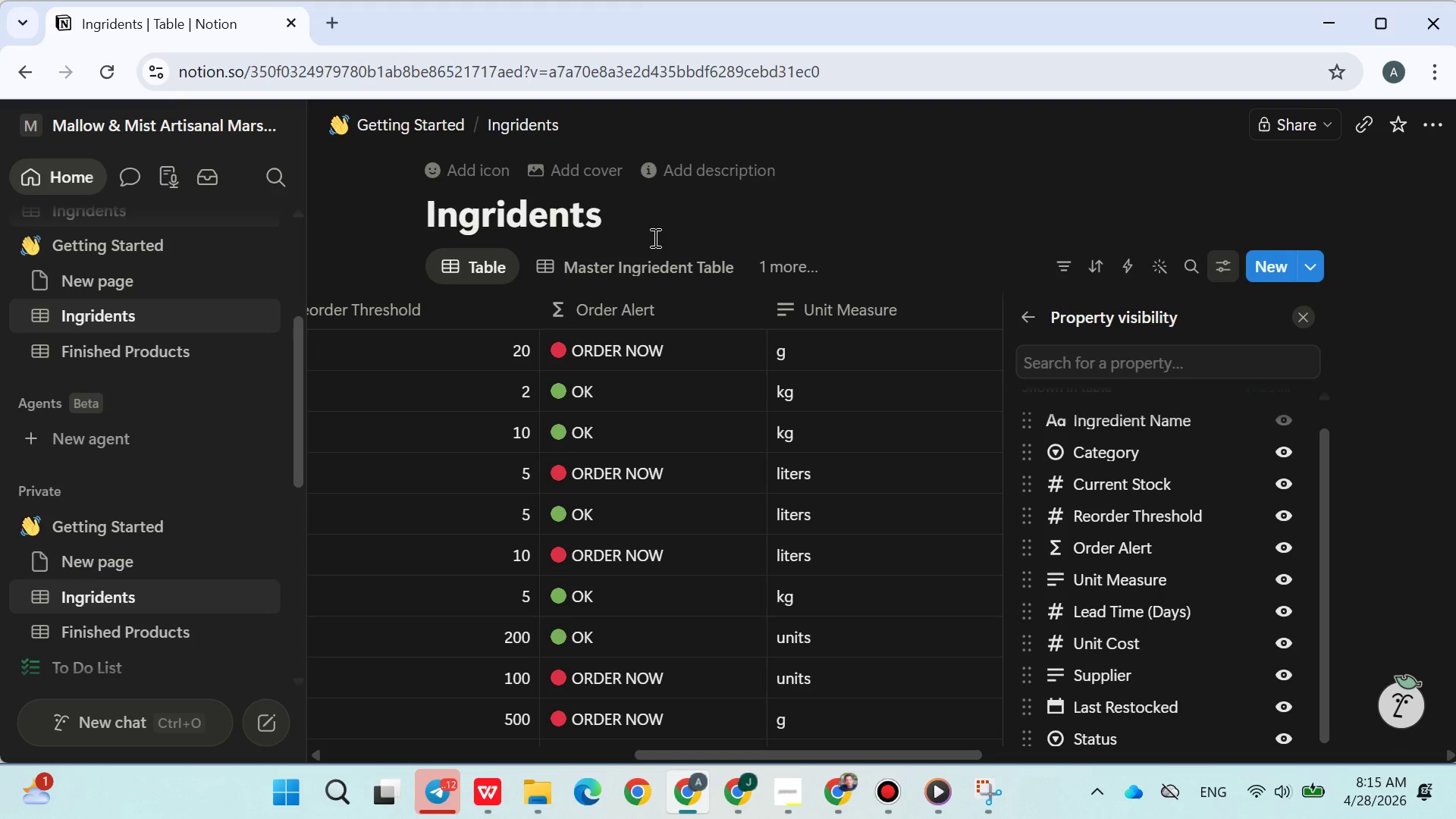 
left_click([651, 256])
 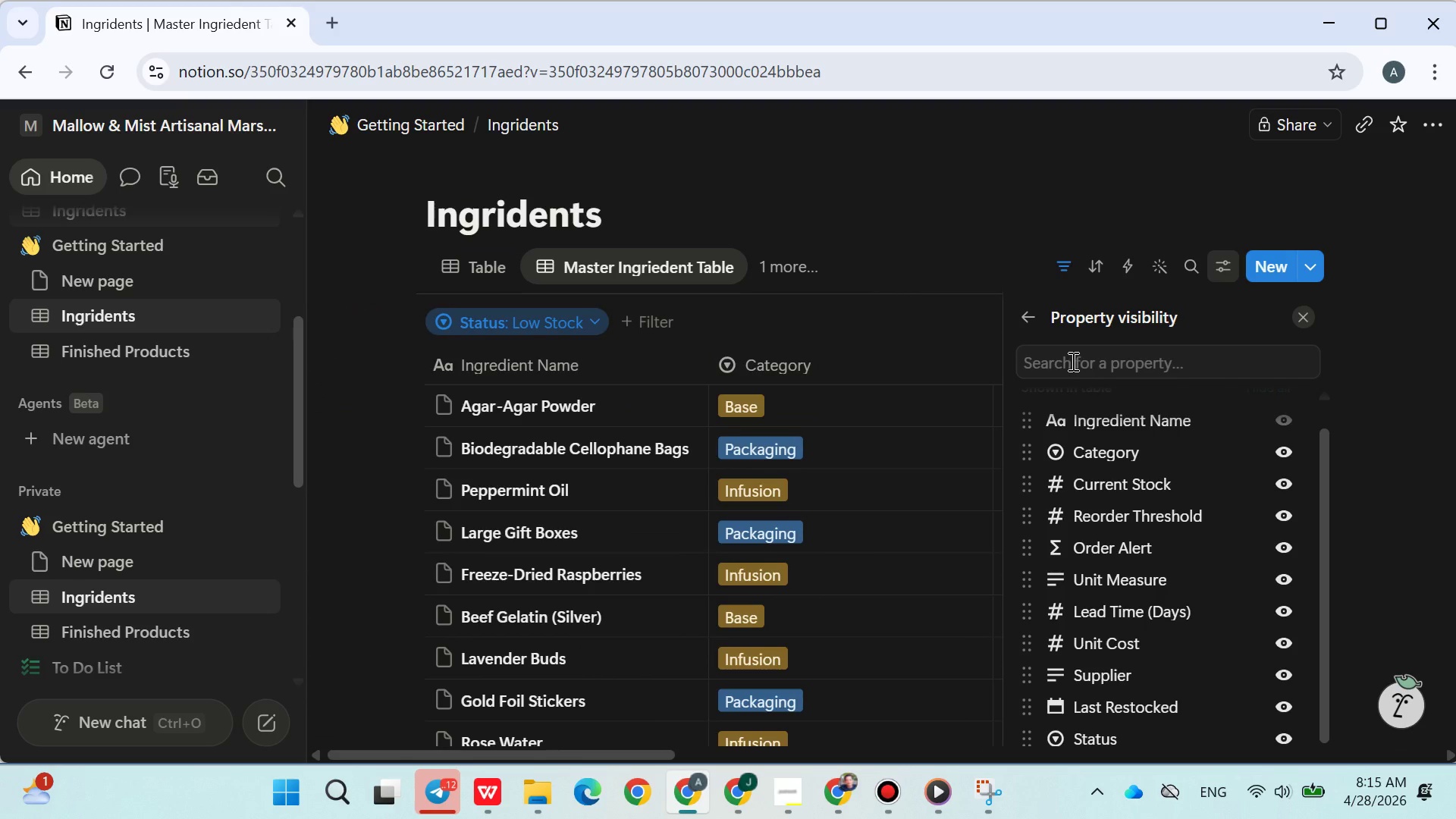 
left_click([1072, 361])
 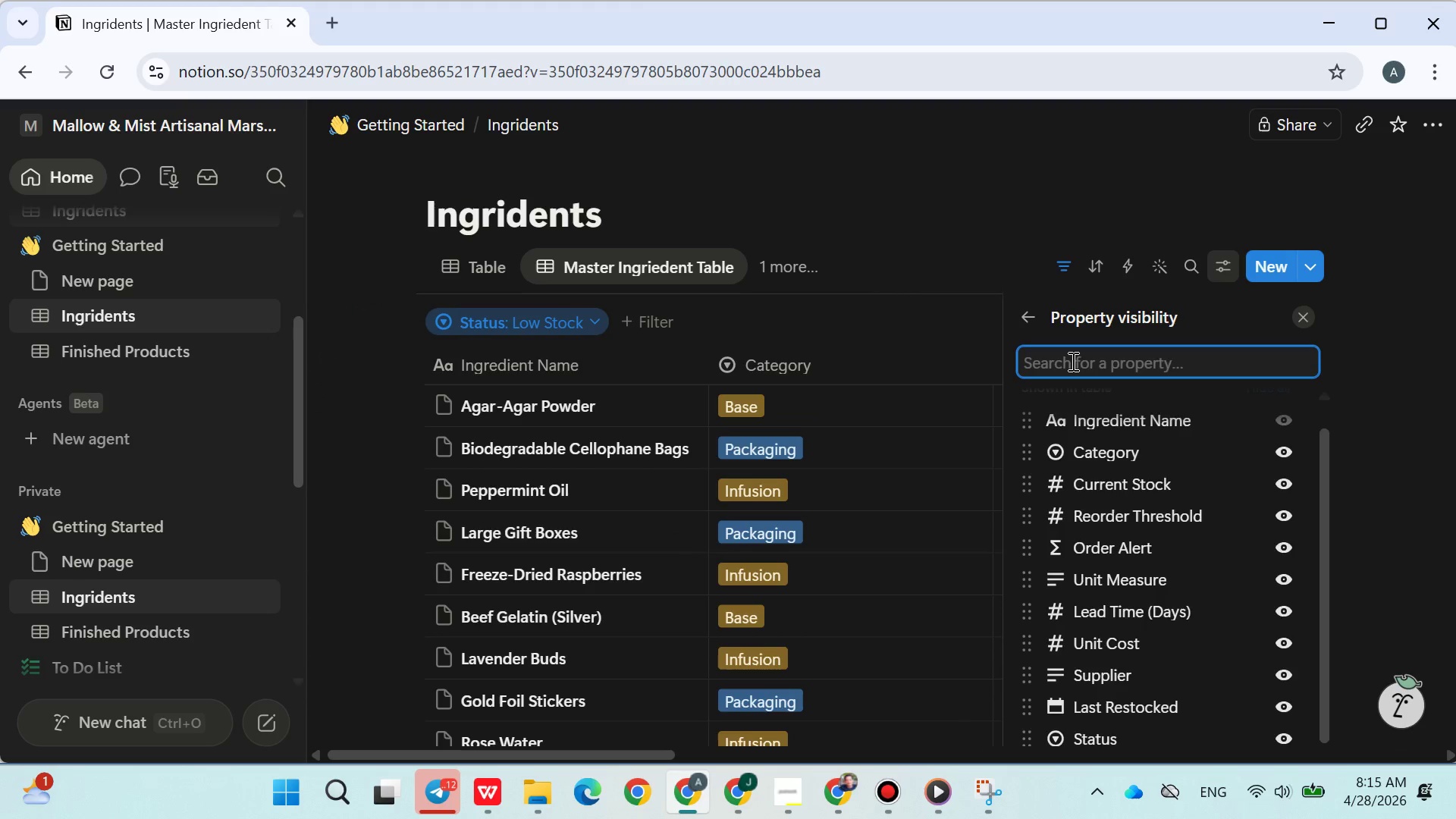 
type(or)
 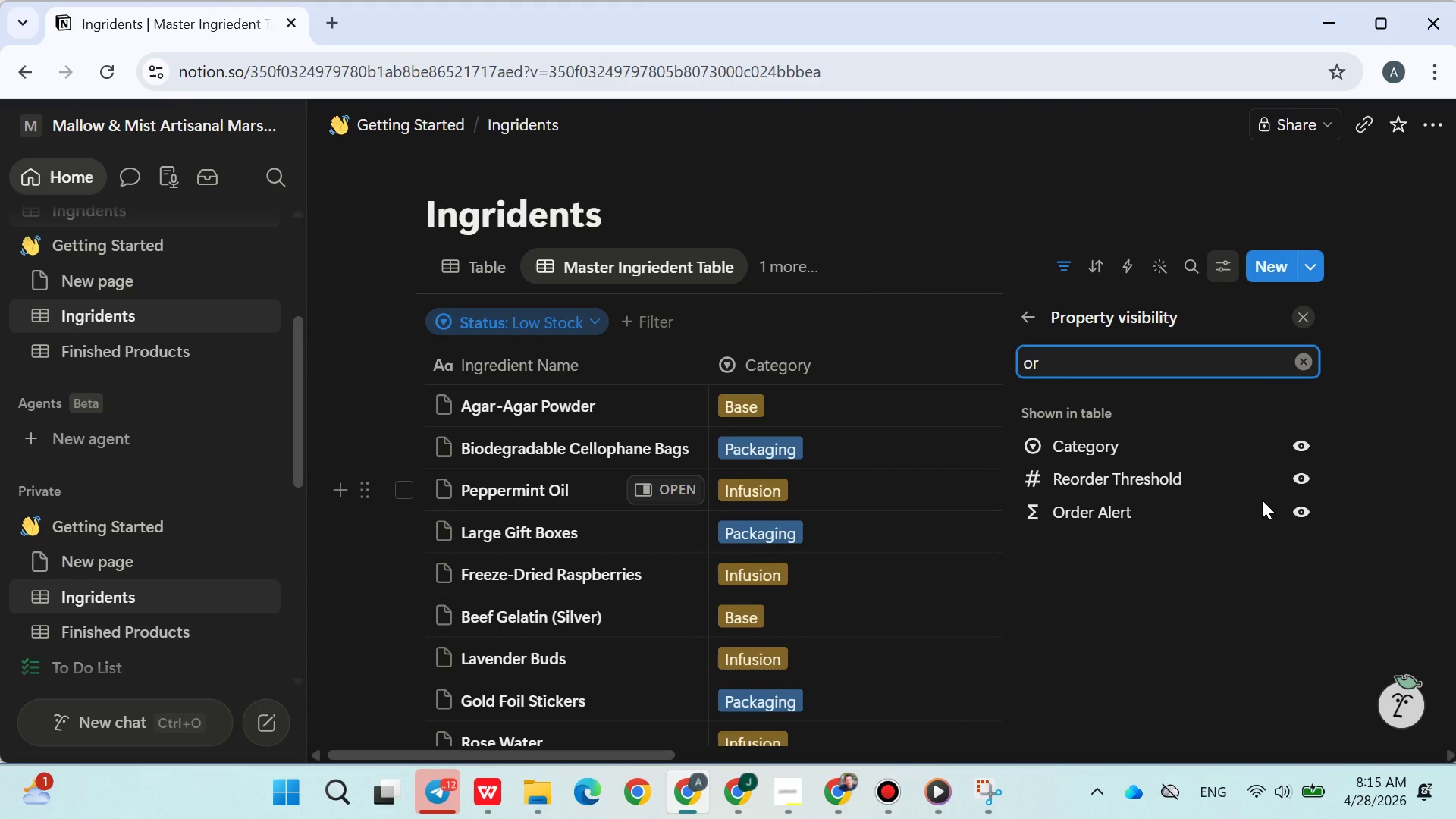 
left_click([1303, 507])
 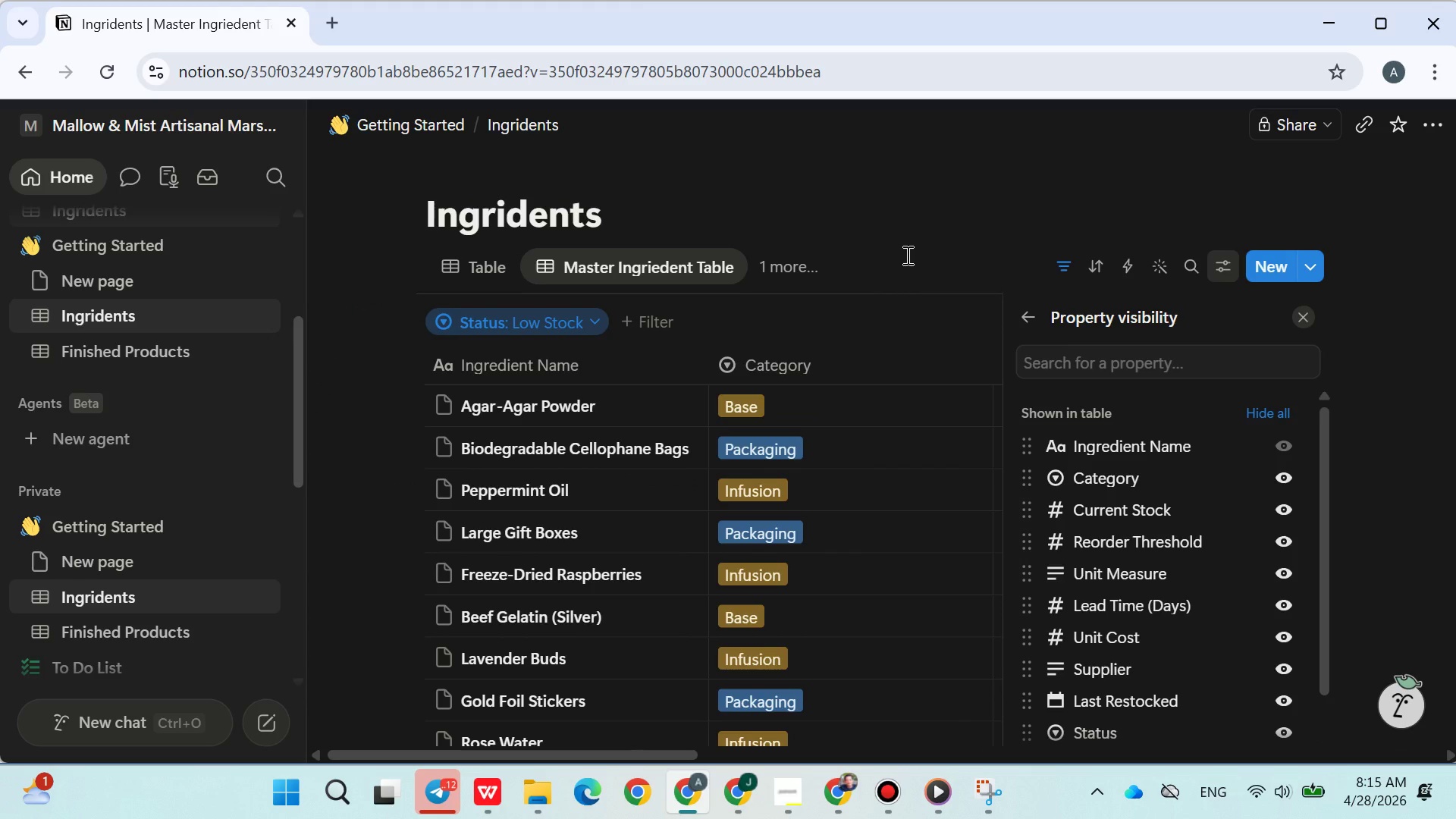 
left_click([902, 228])
 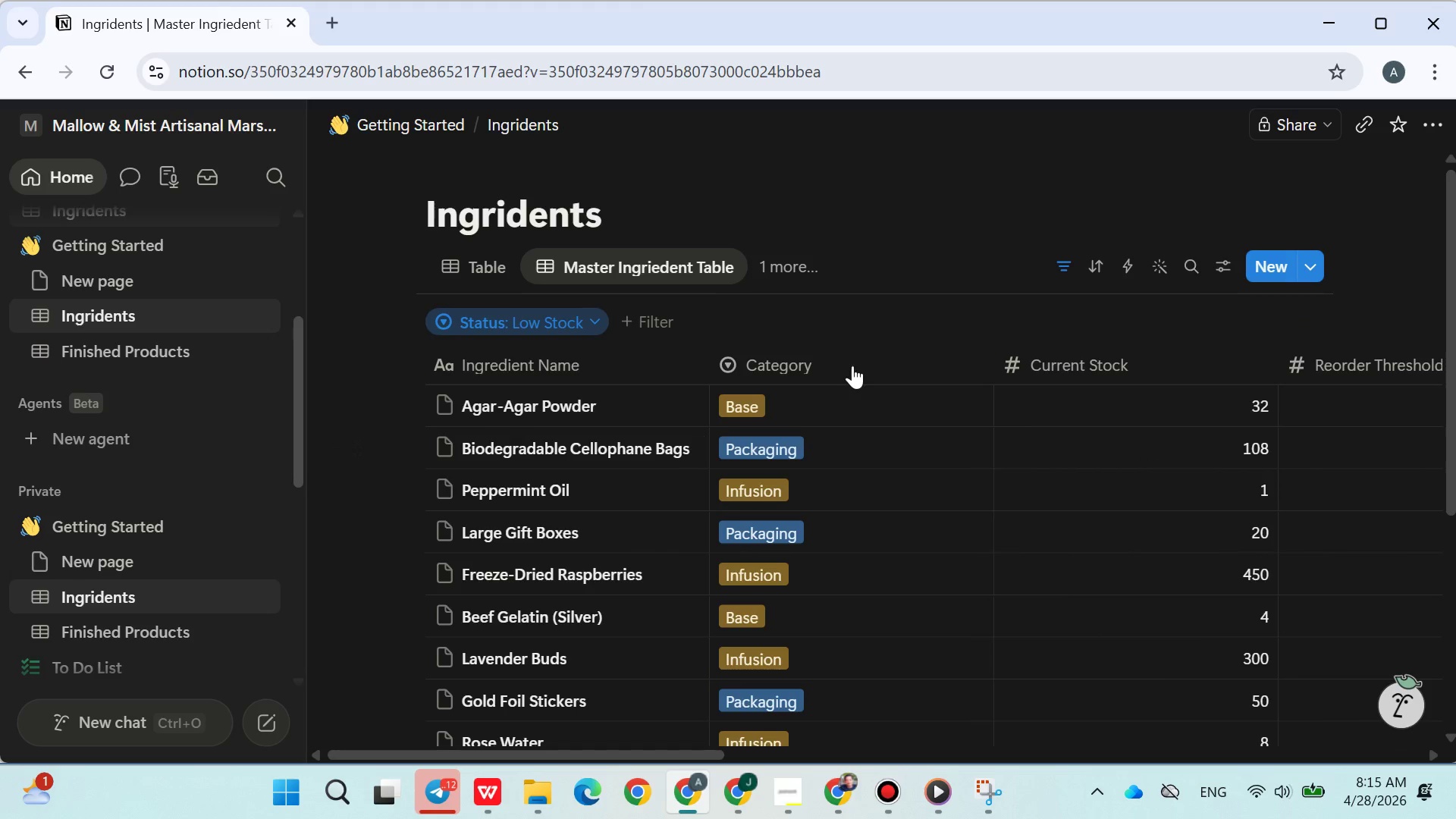 
left_click([667, 273])
 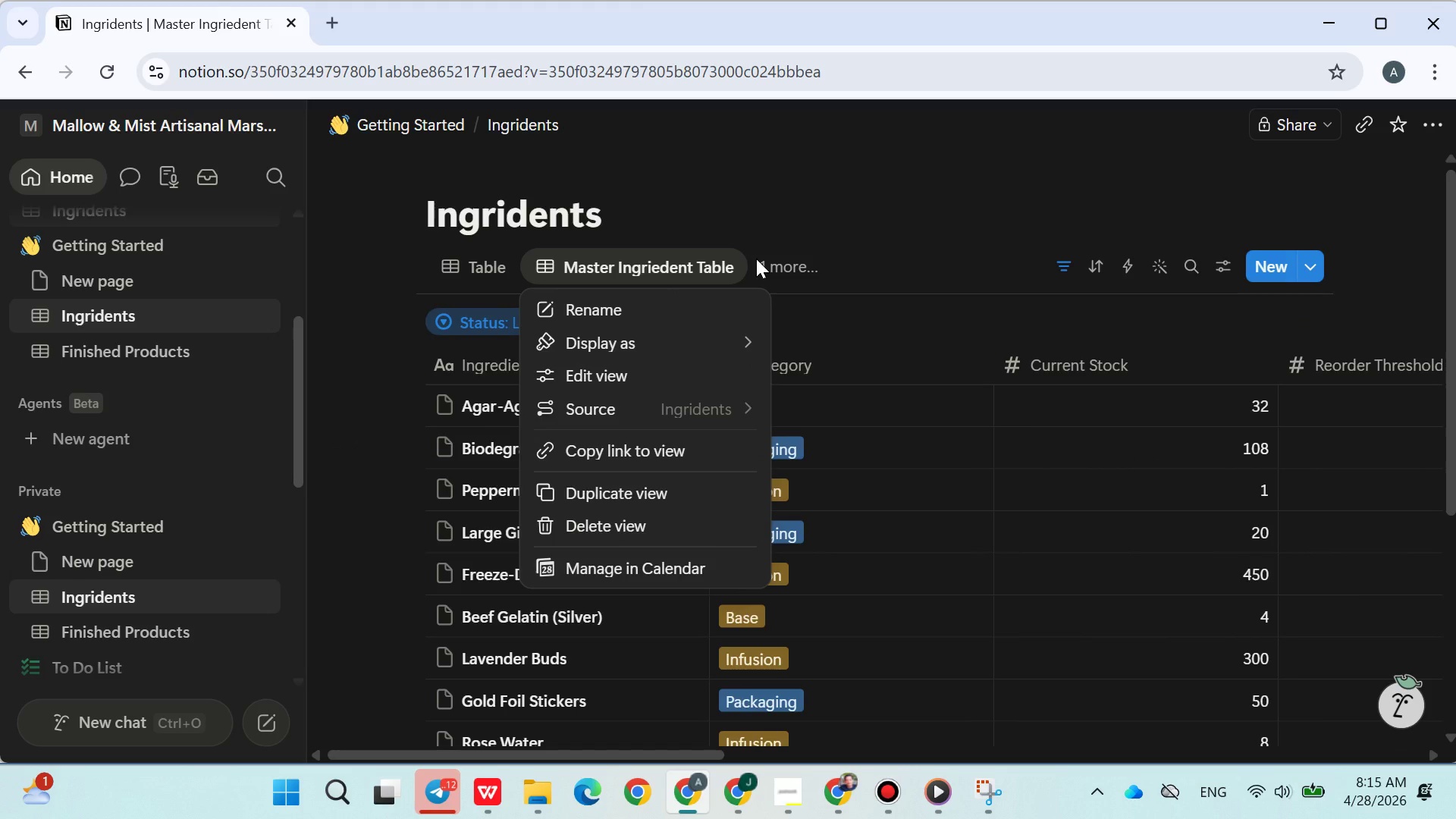 
left_click([789, 268])
 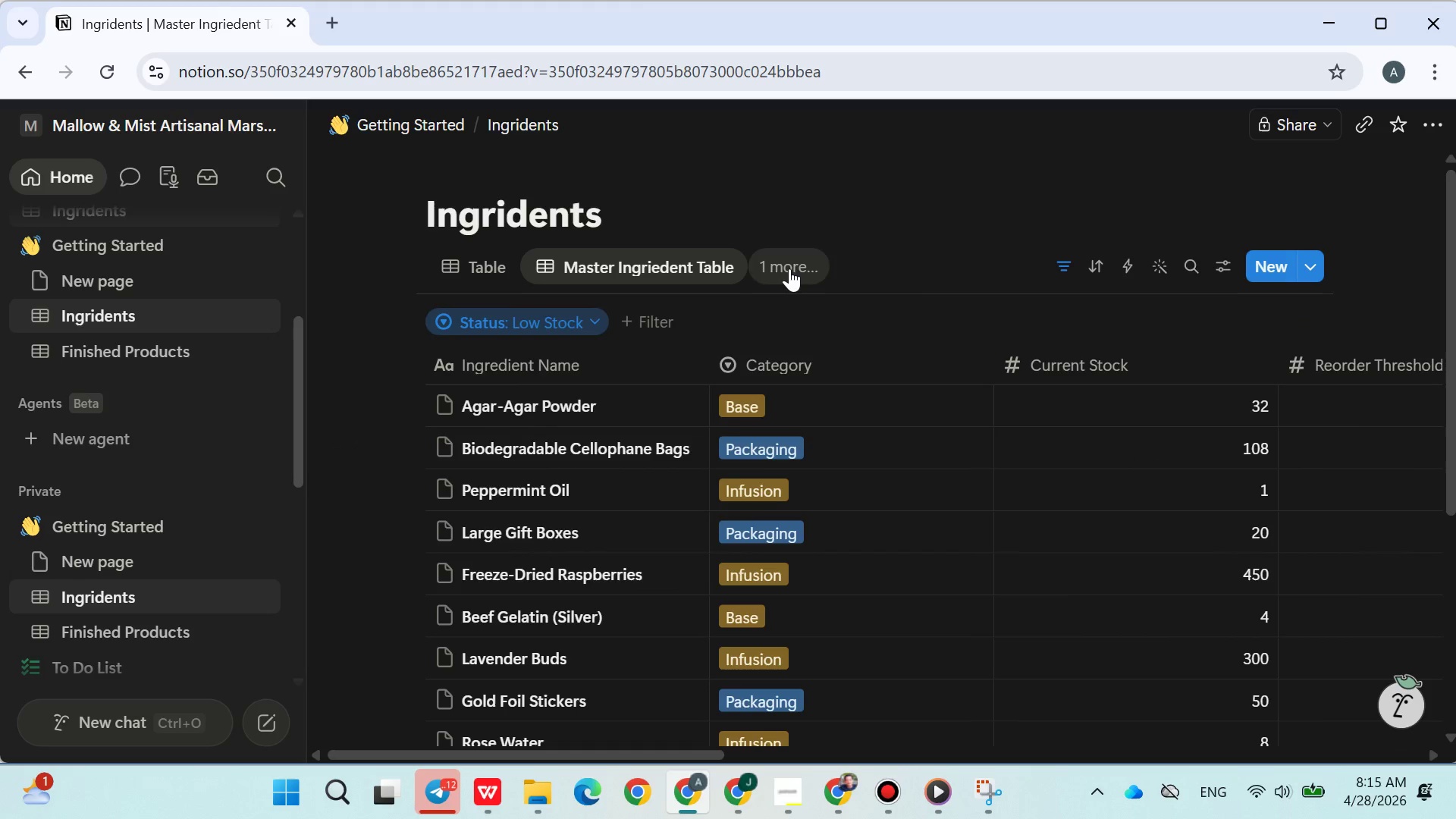 
left_click([789, 268])
 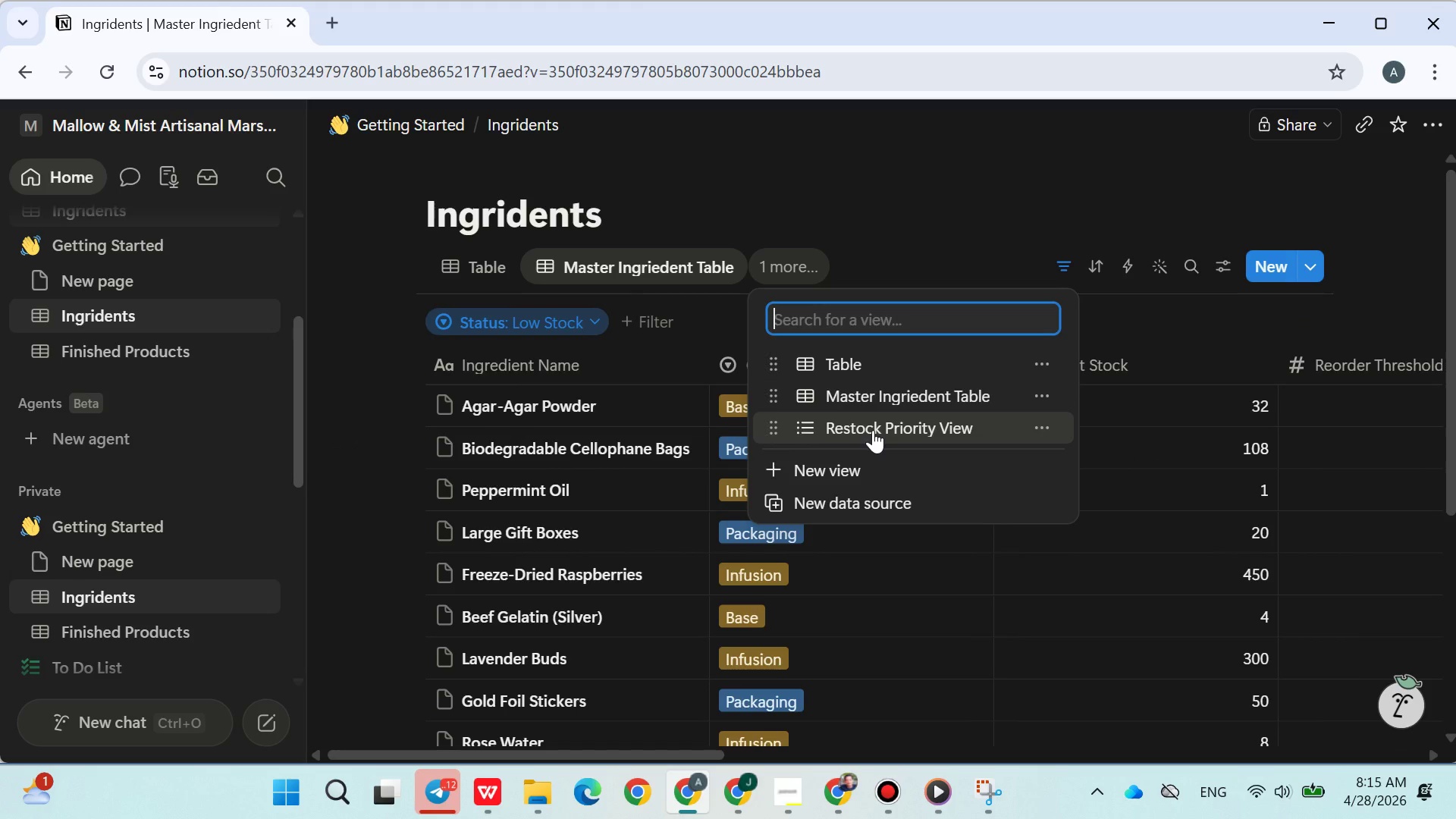 
left_click([873, 430])
 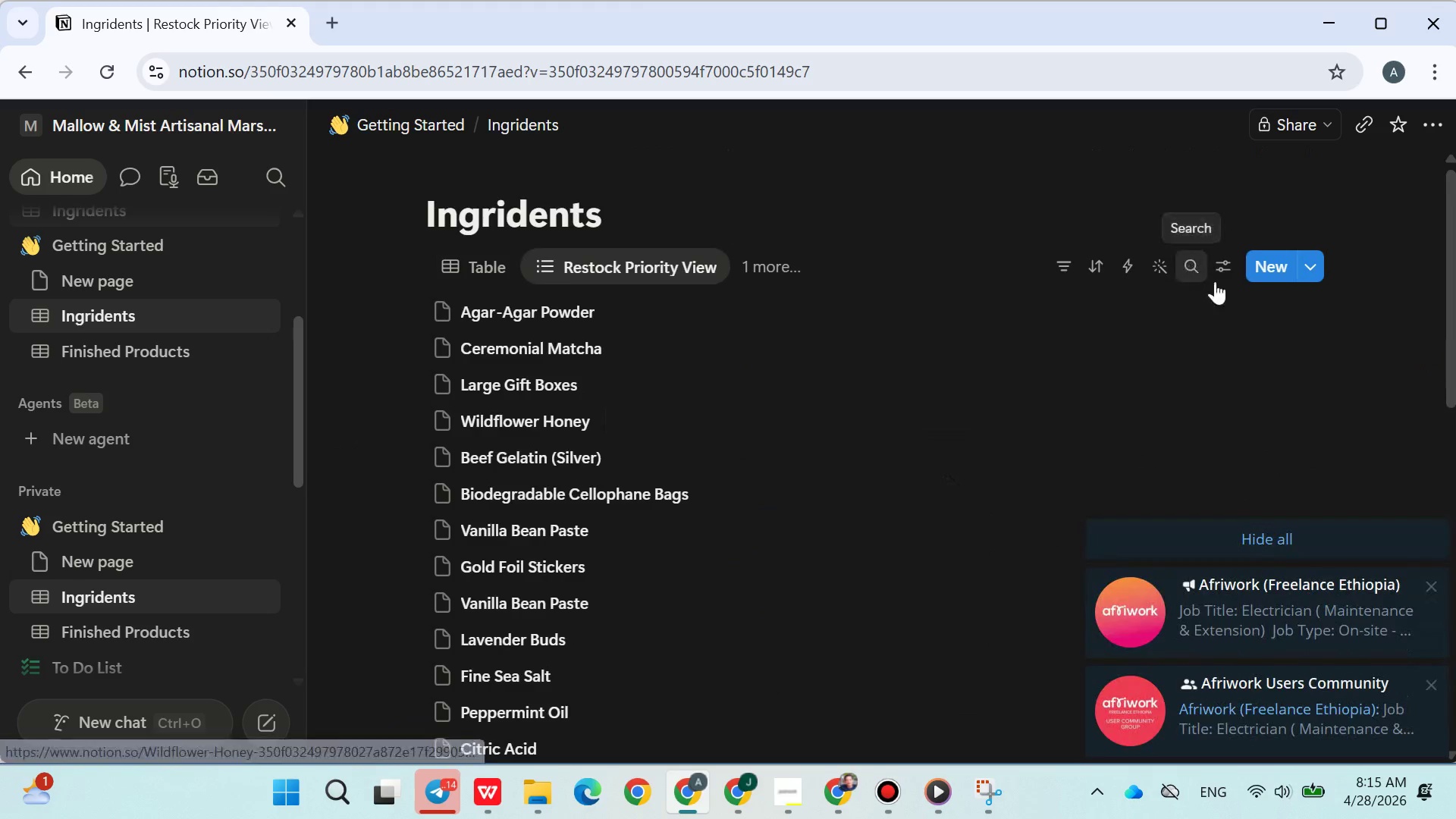 
left_click([1275, 538])
 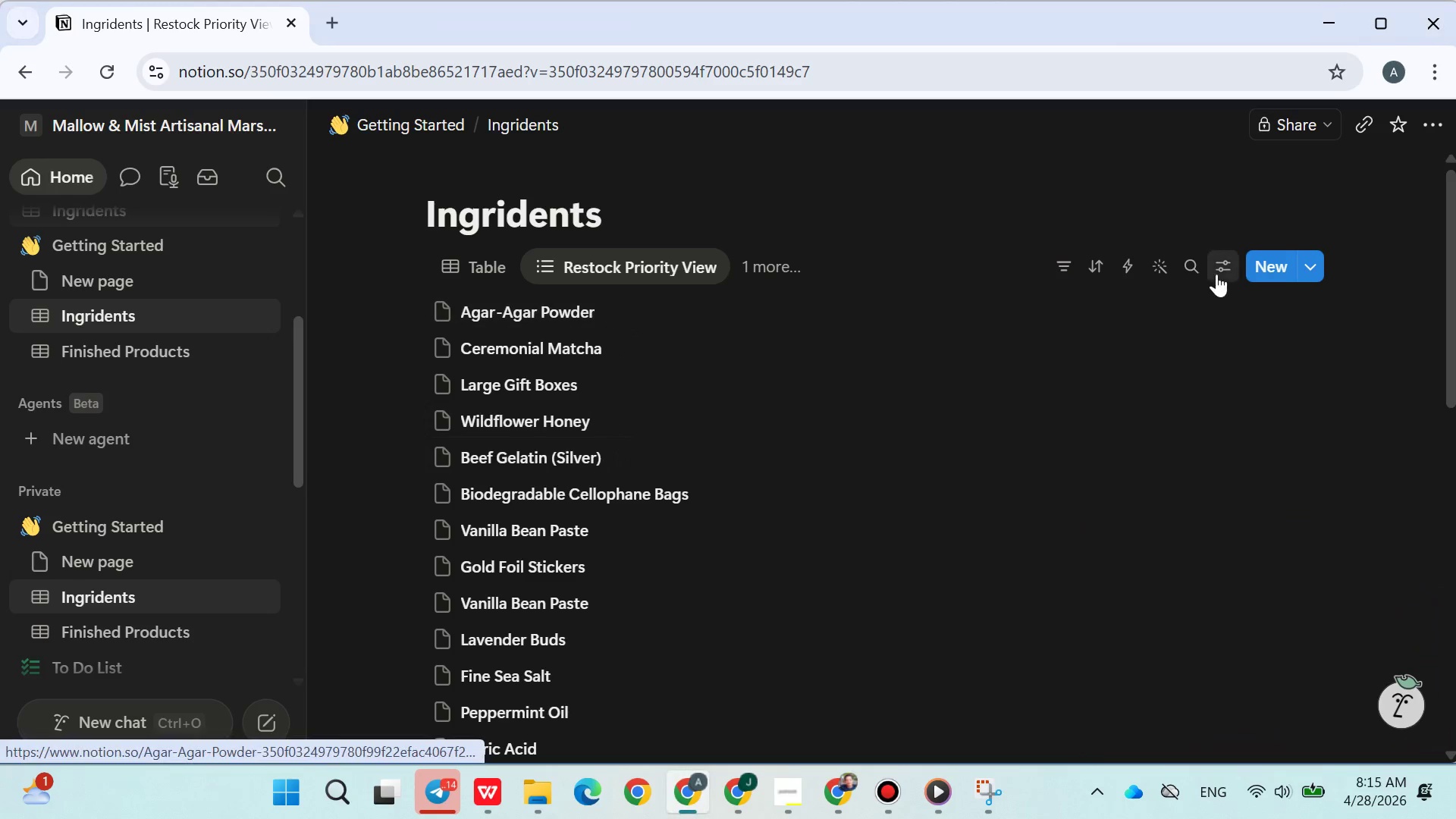 
left_click([1216, 272])
 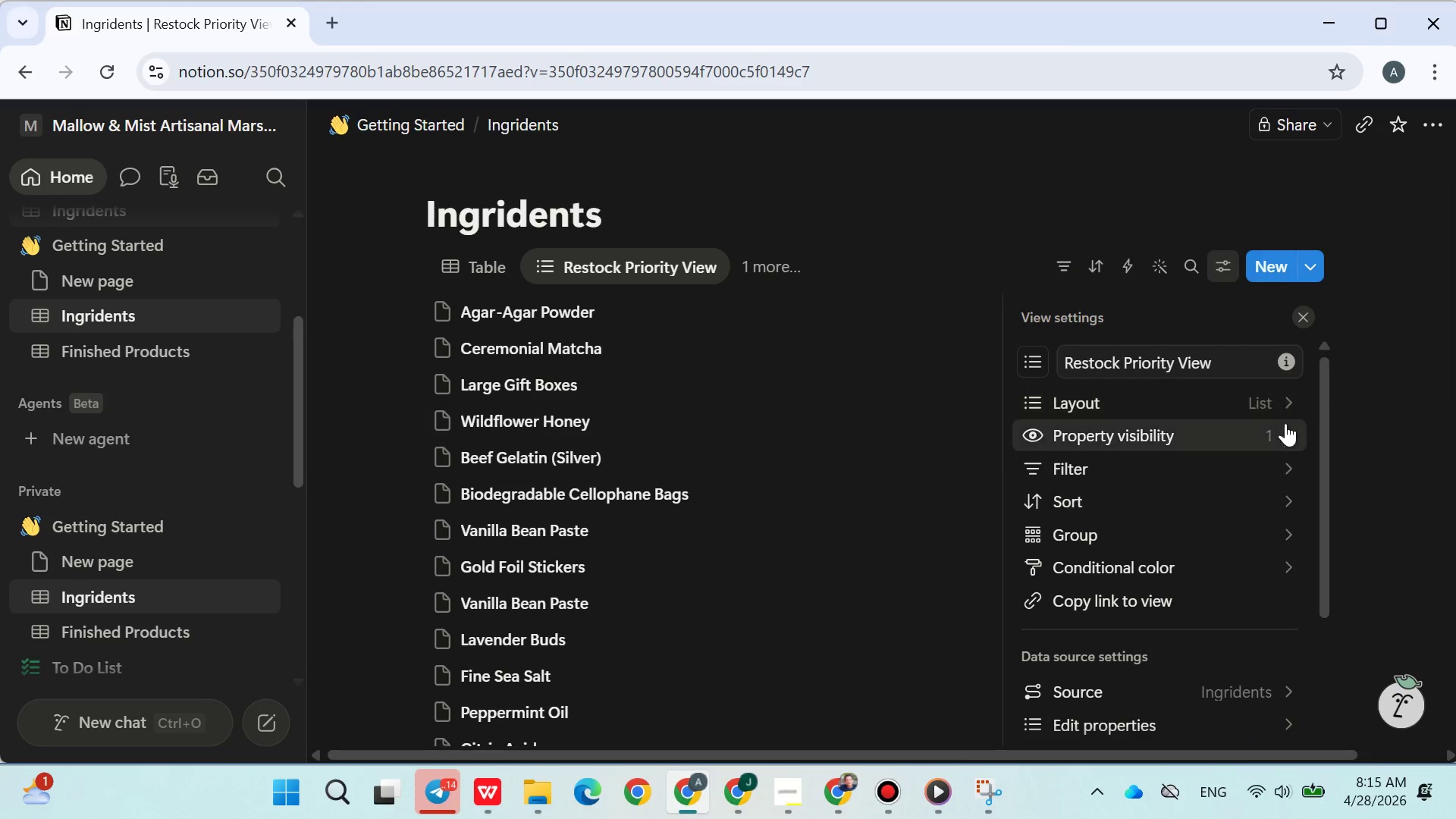 
left_click([1275, 432])
 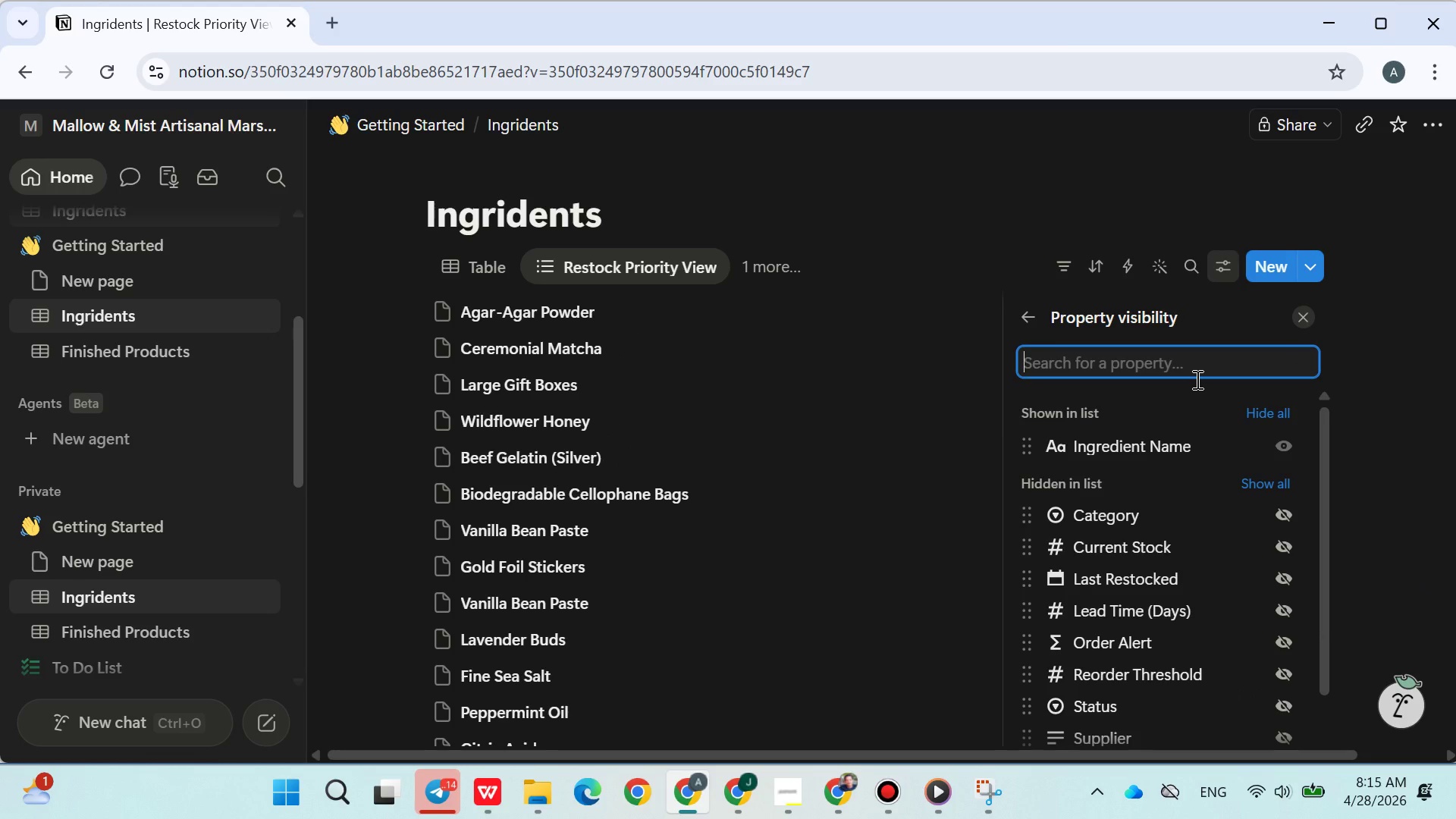 
type(or)
 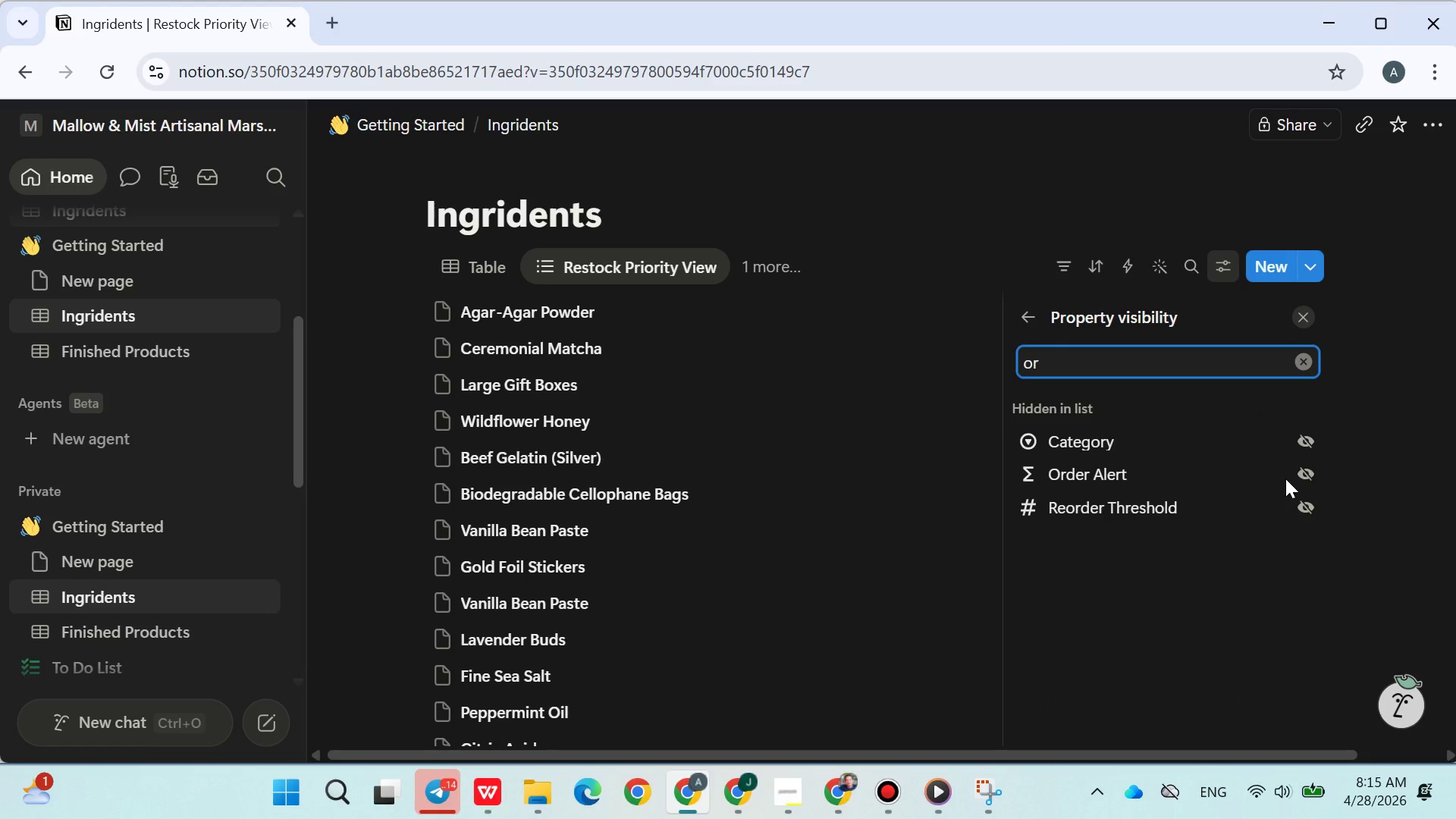 
left_click([1310, 475])
 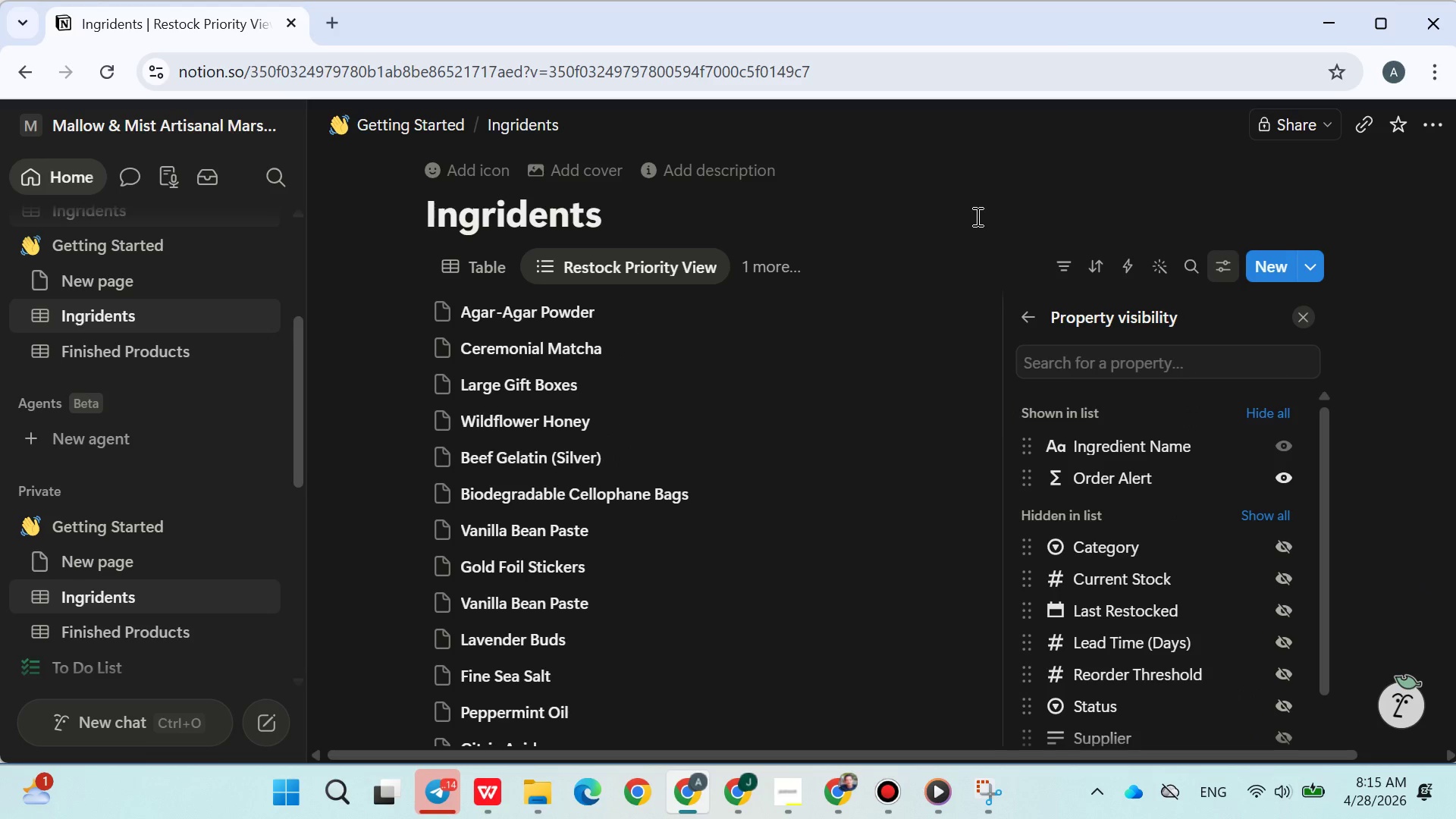 
left_click([973, 215])
 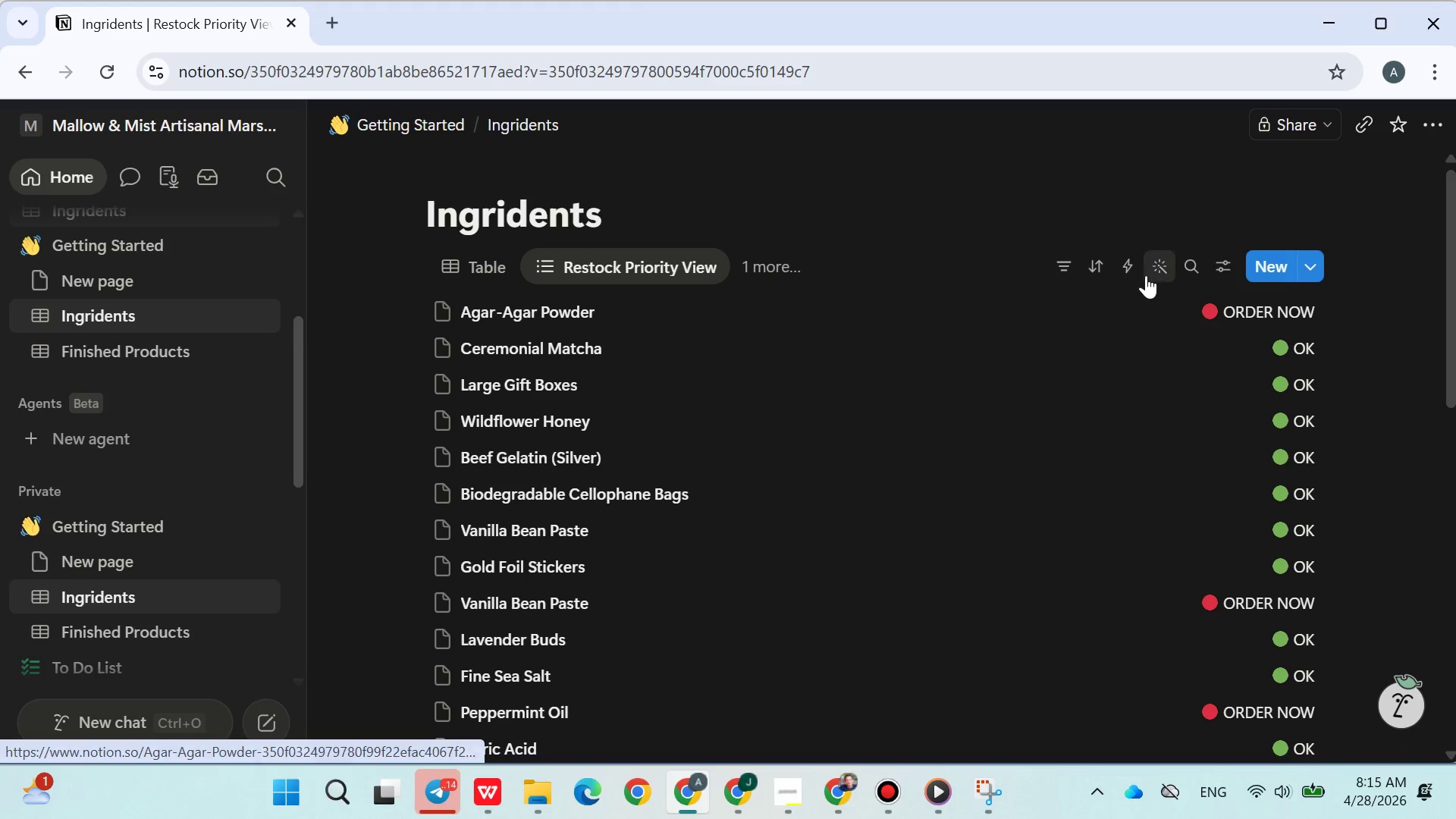 
left_click([1069, 262])
 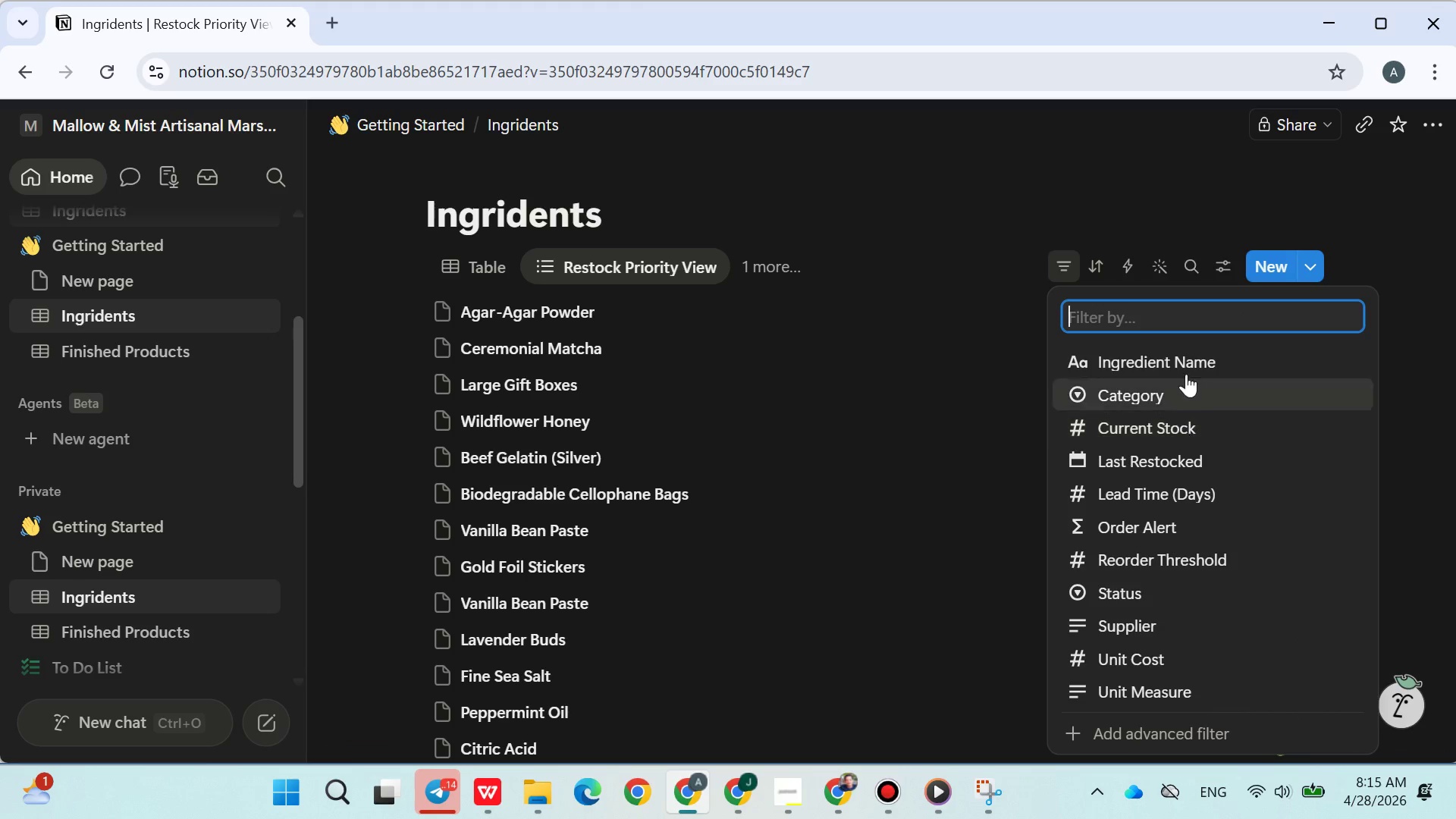 
wait(7.53)
 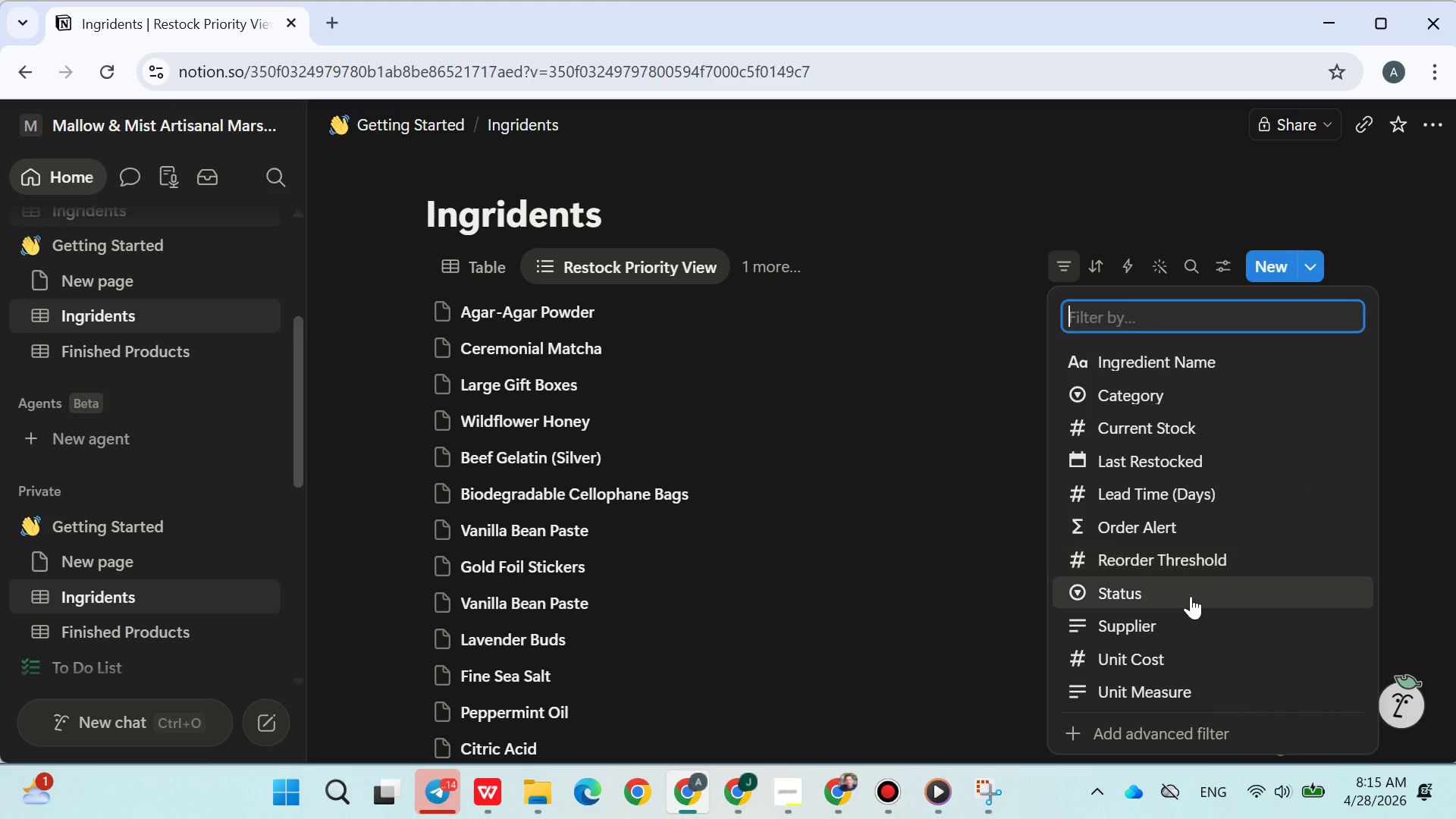 
left_click([1118, 736])
 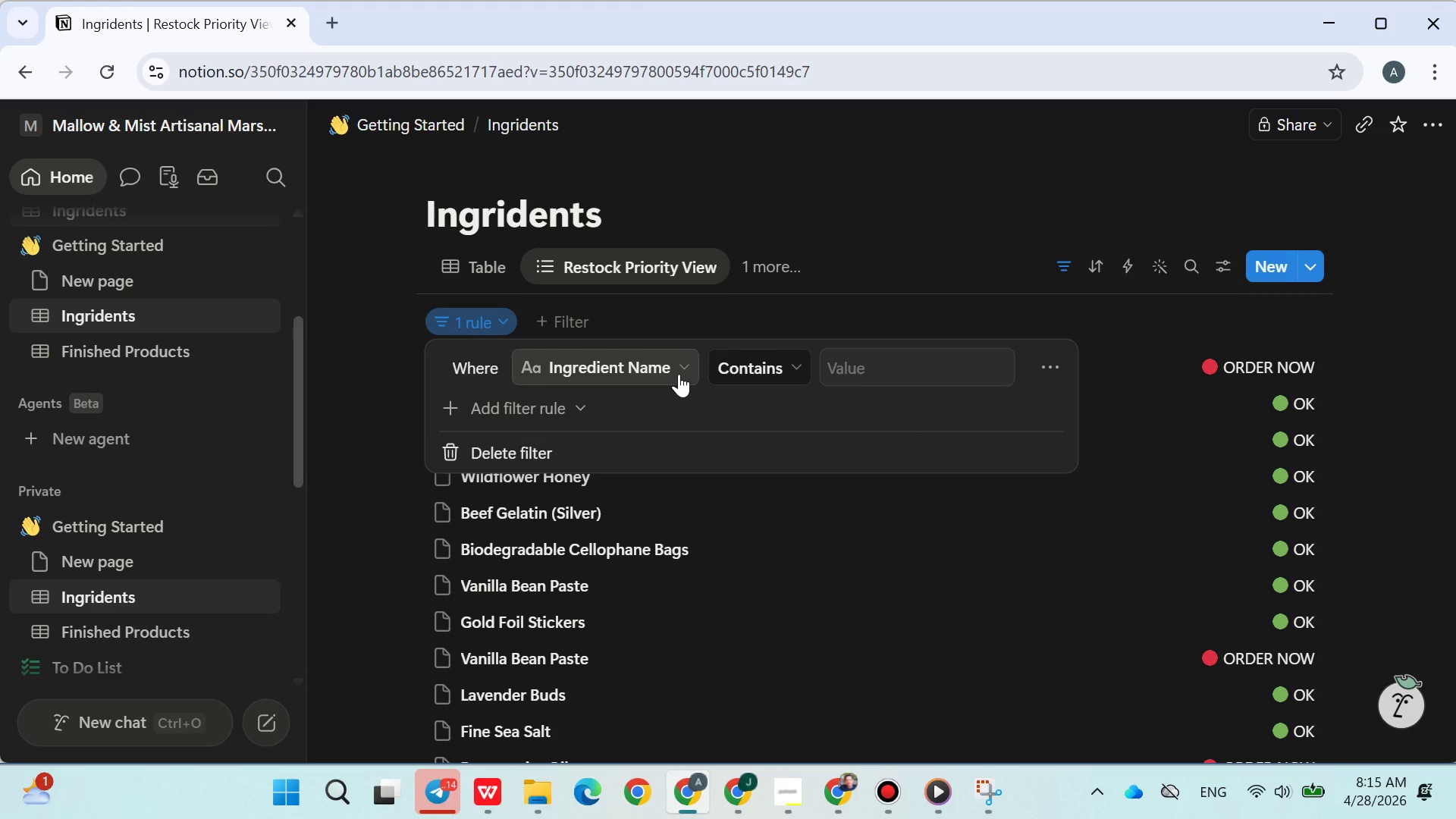 
left_click([678, 373])
 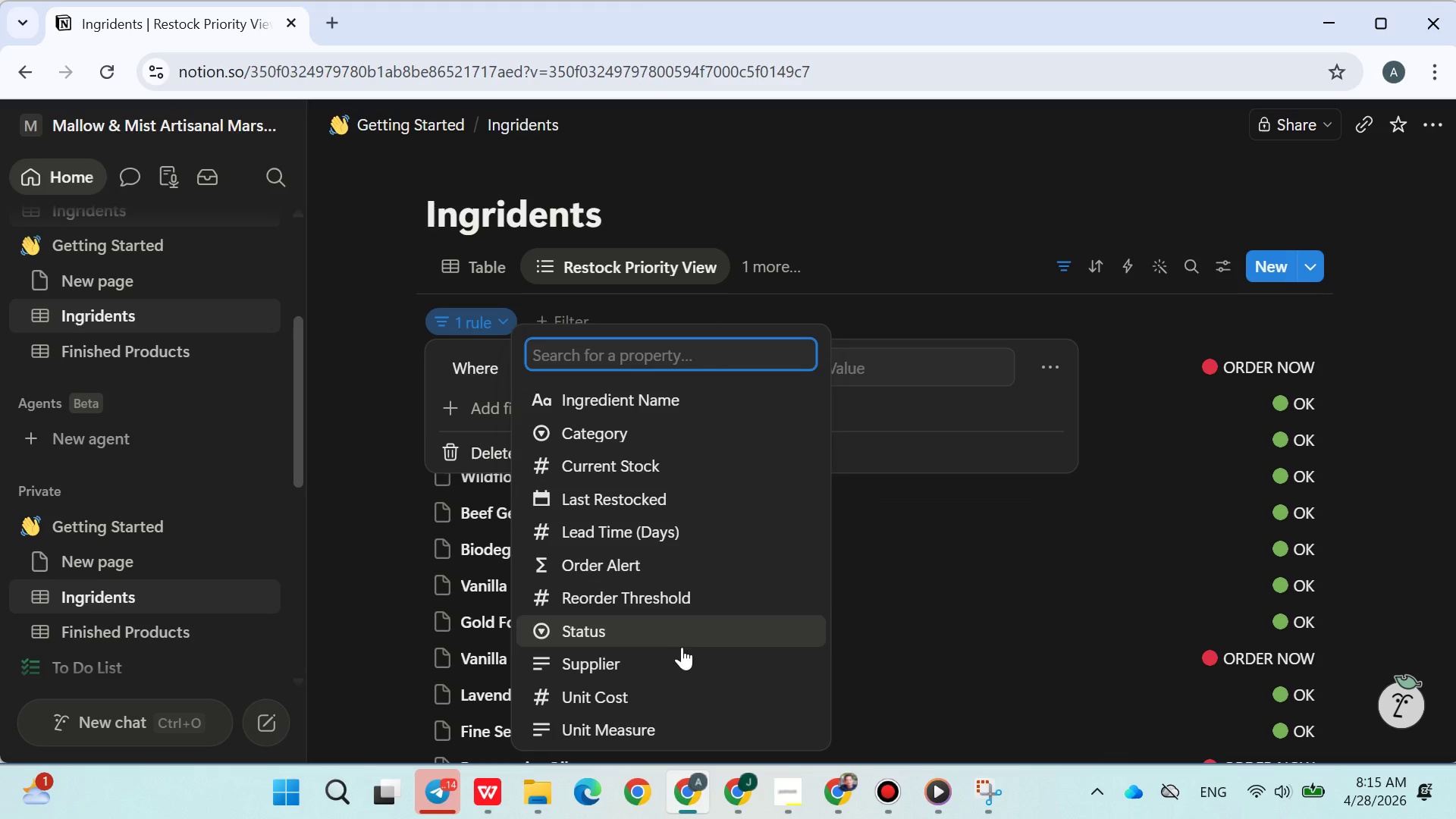 
wait(5.39)
 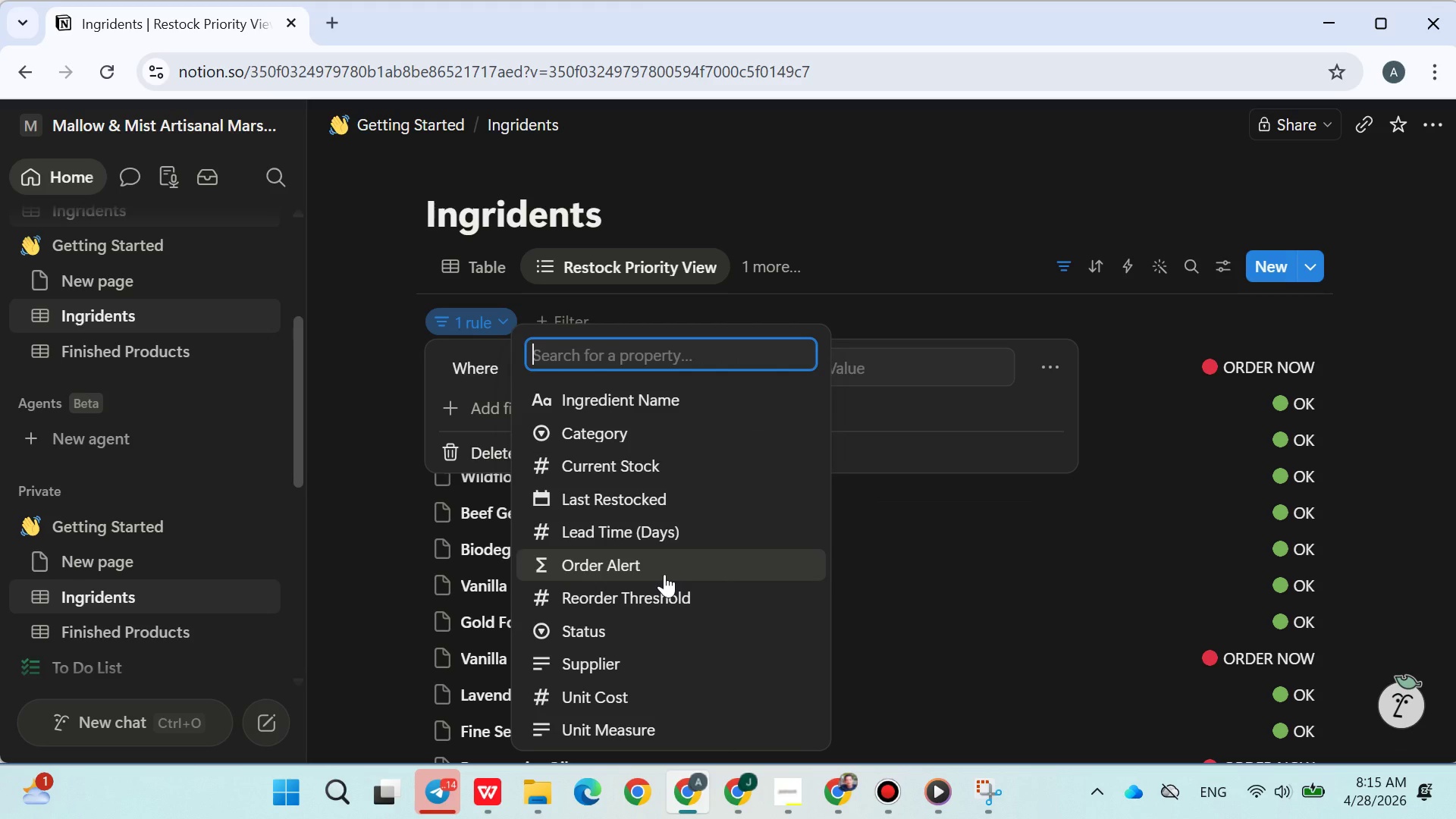 
type(or)
 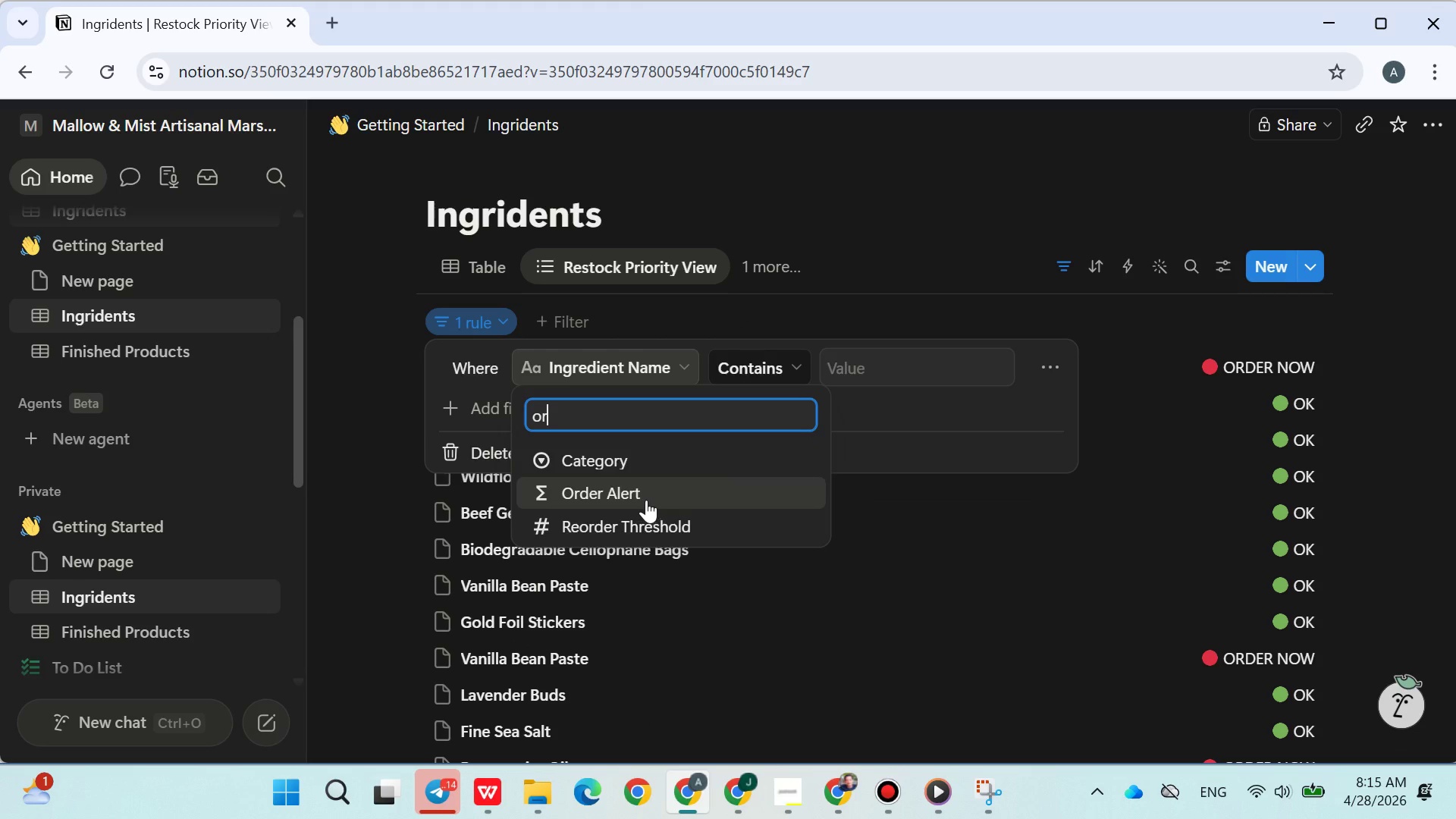 
left_click([644, 497])
 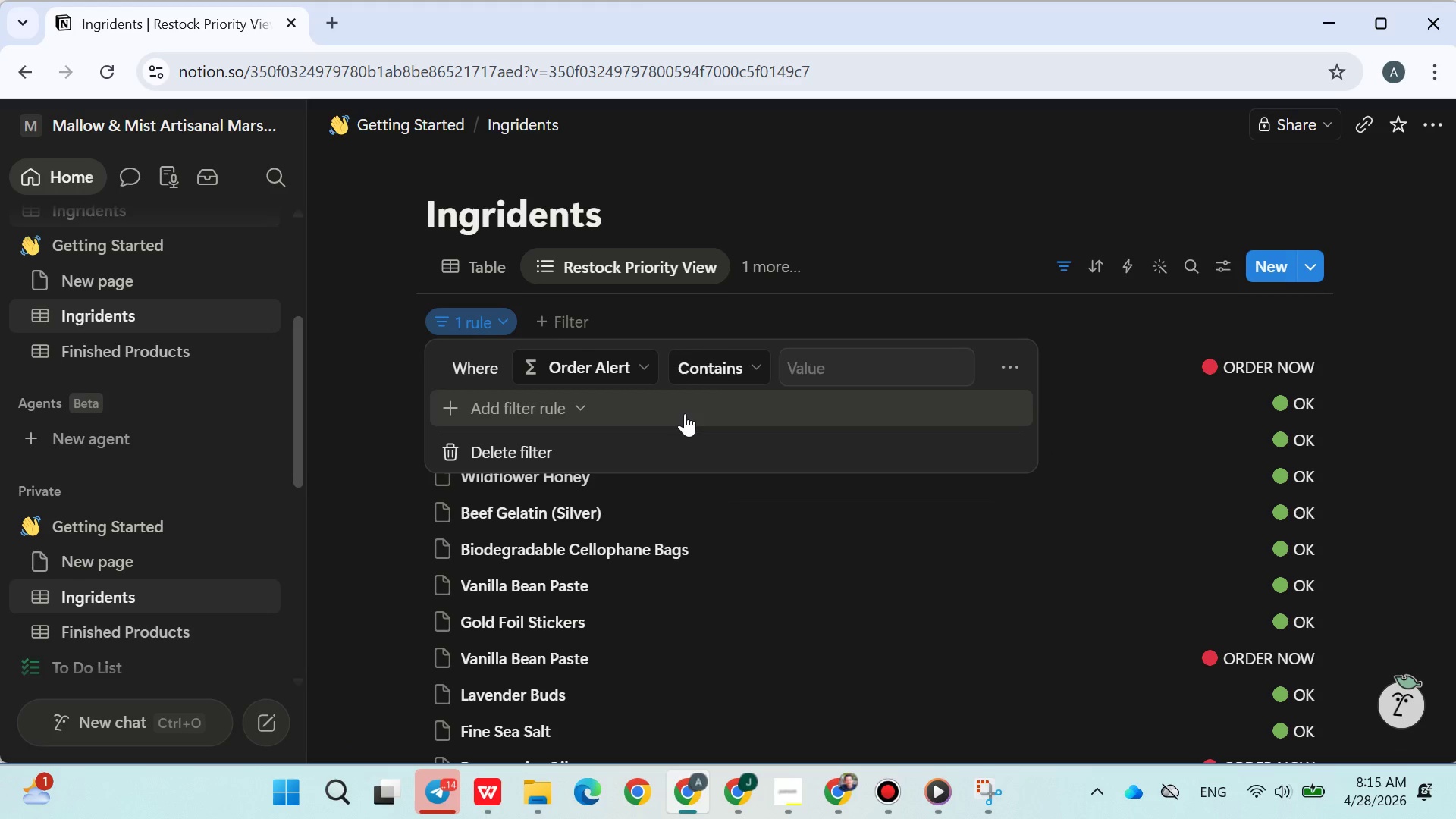 
left_click([739, 364])
 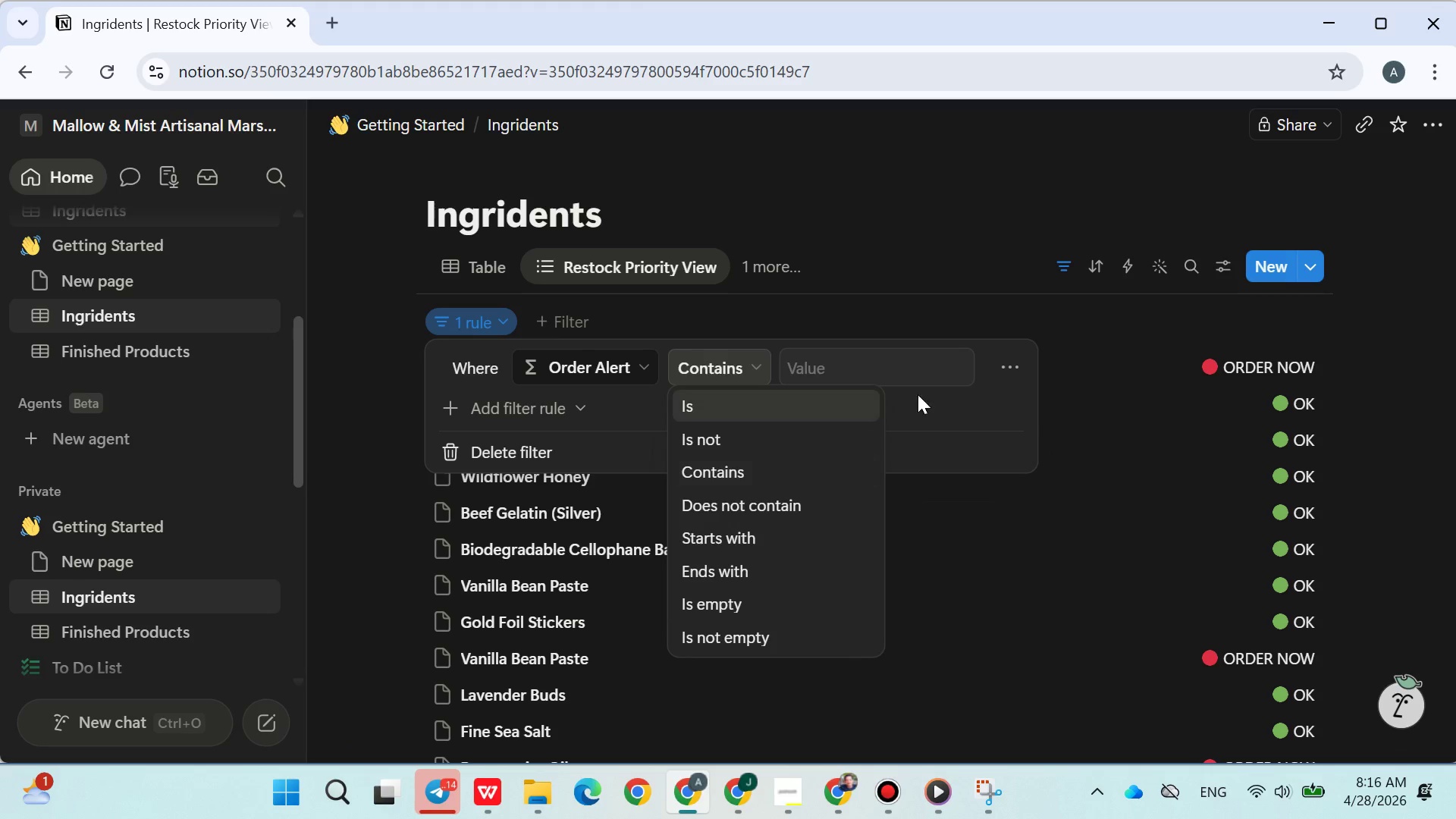 
left_click([938, 413])
 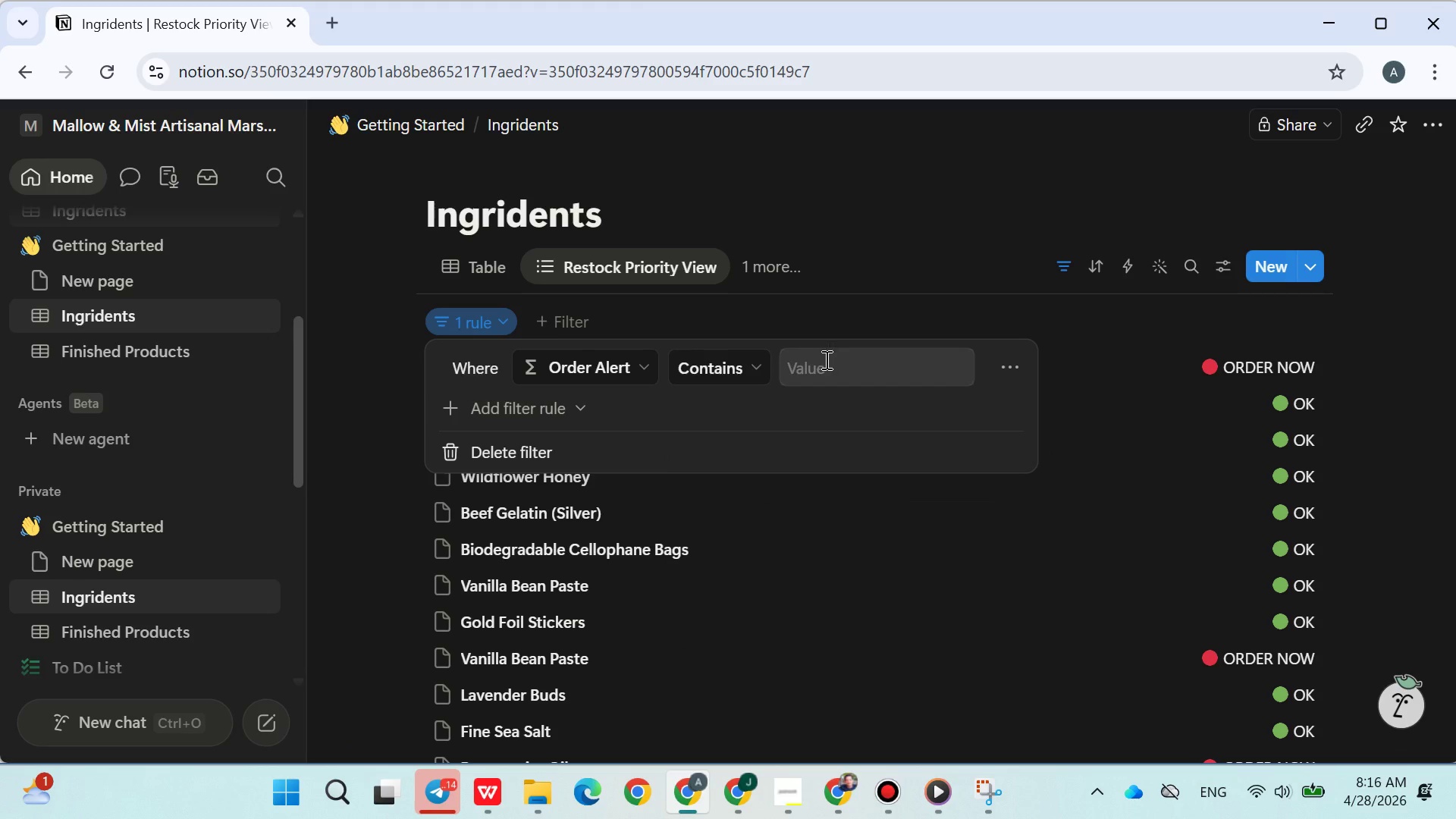 
left_click([825, 361])
 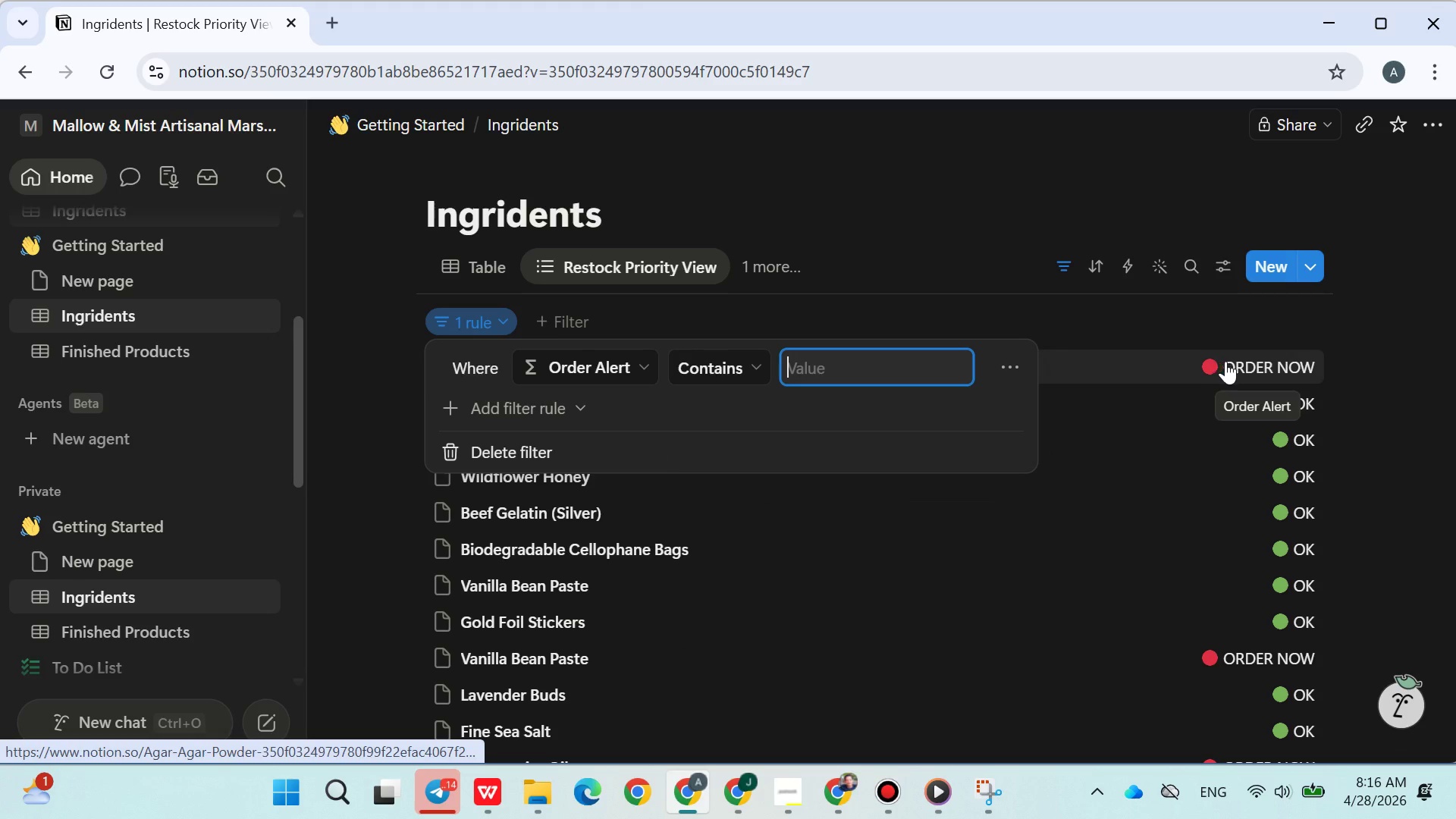 
double_click([1229, 361])
 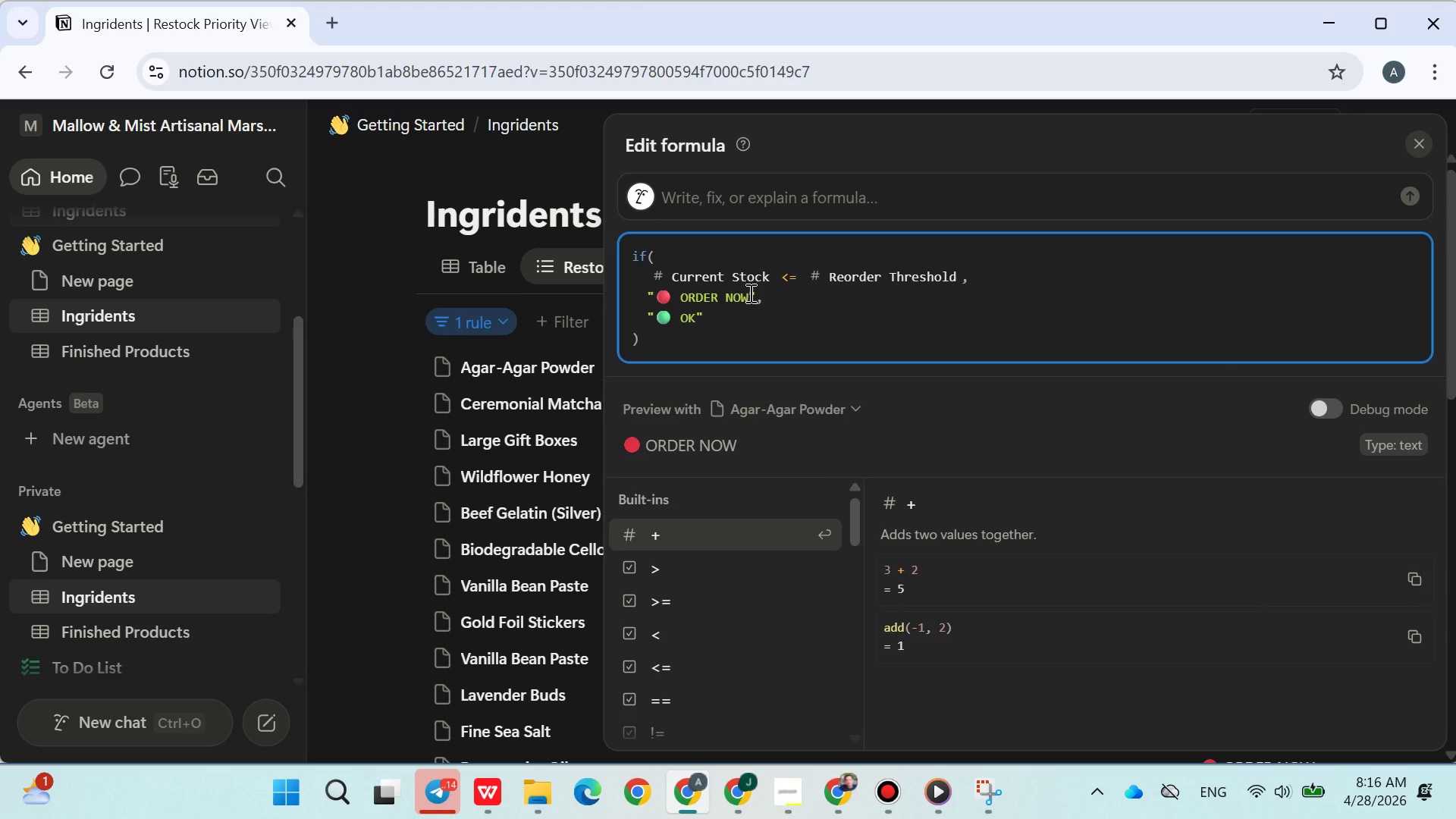 
left_click_drag(start_coordinate=[749, 293], to_coordinate=[658, 301])
 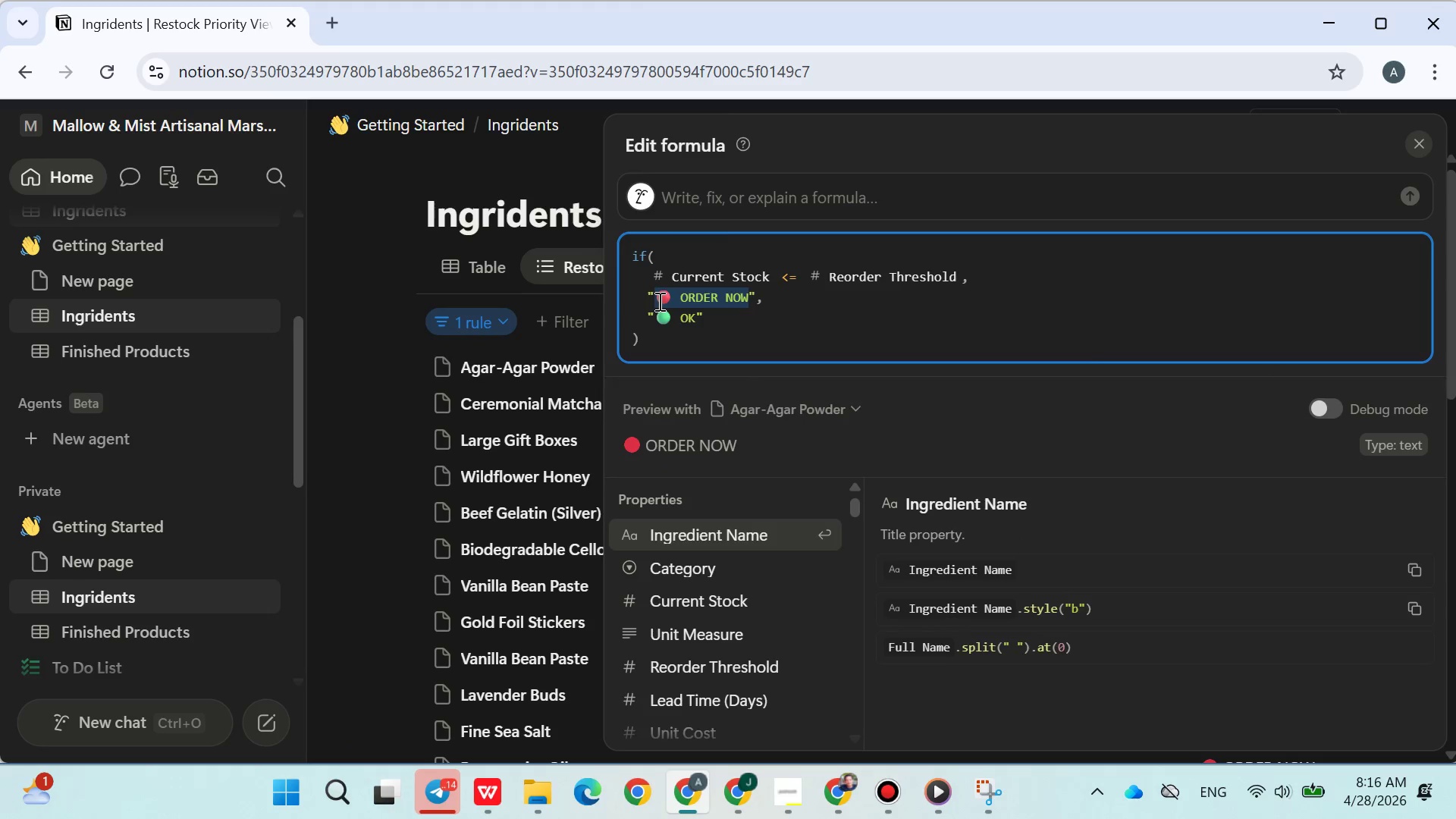 
key(Control+ControlLeft)
 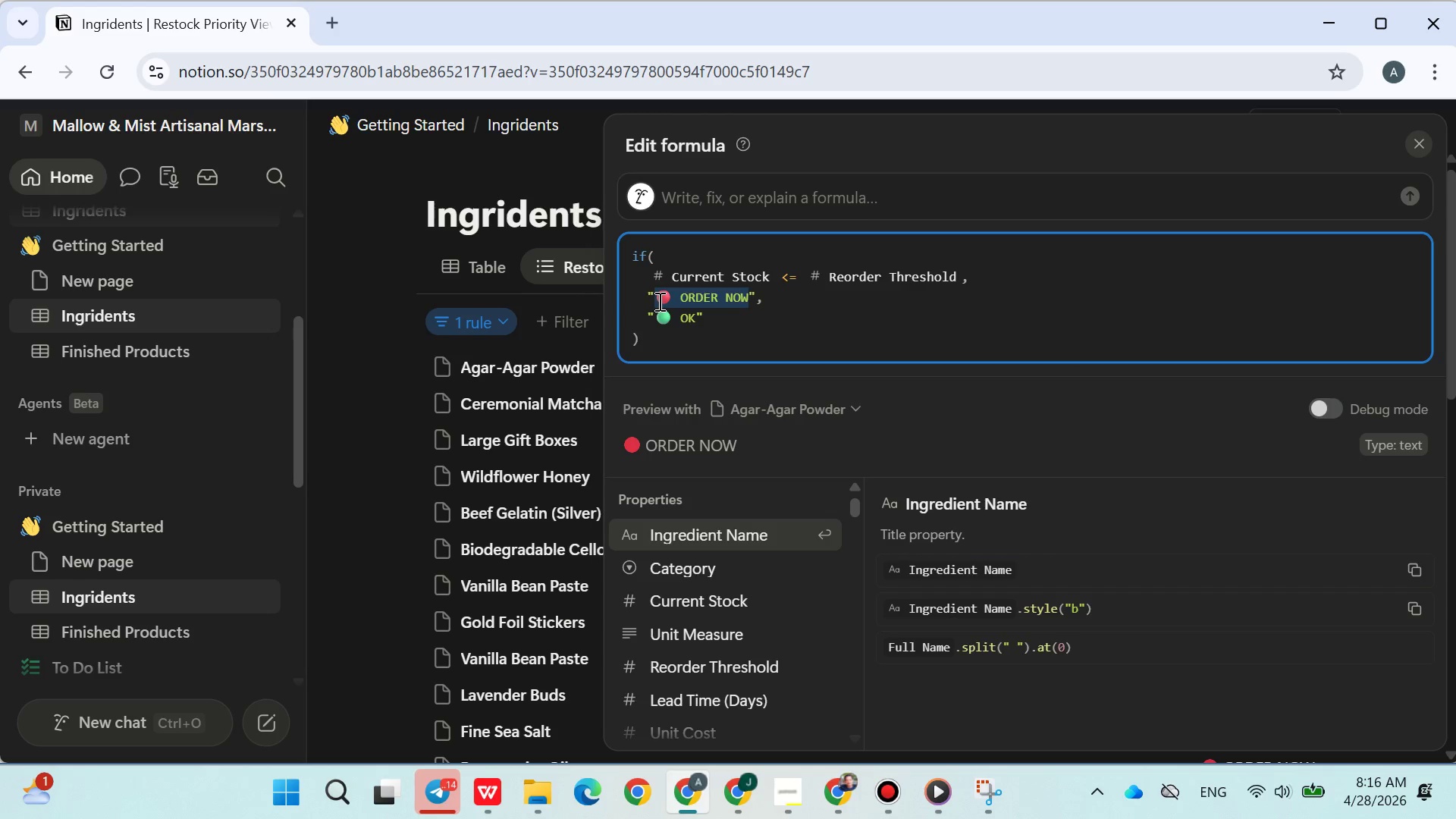 
key(Control+C)
 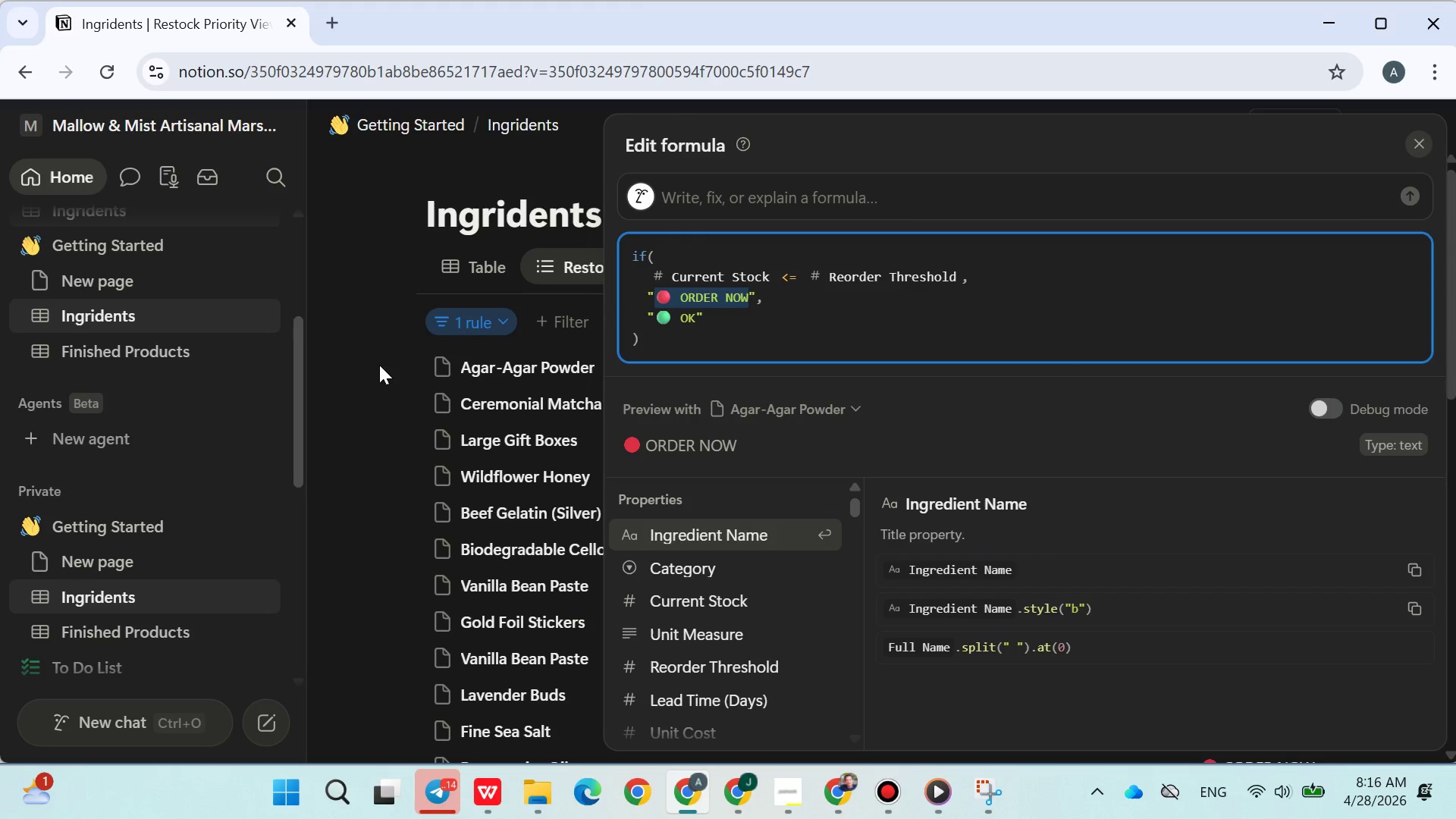 
left_click([379, 368])
 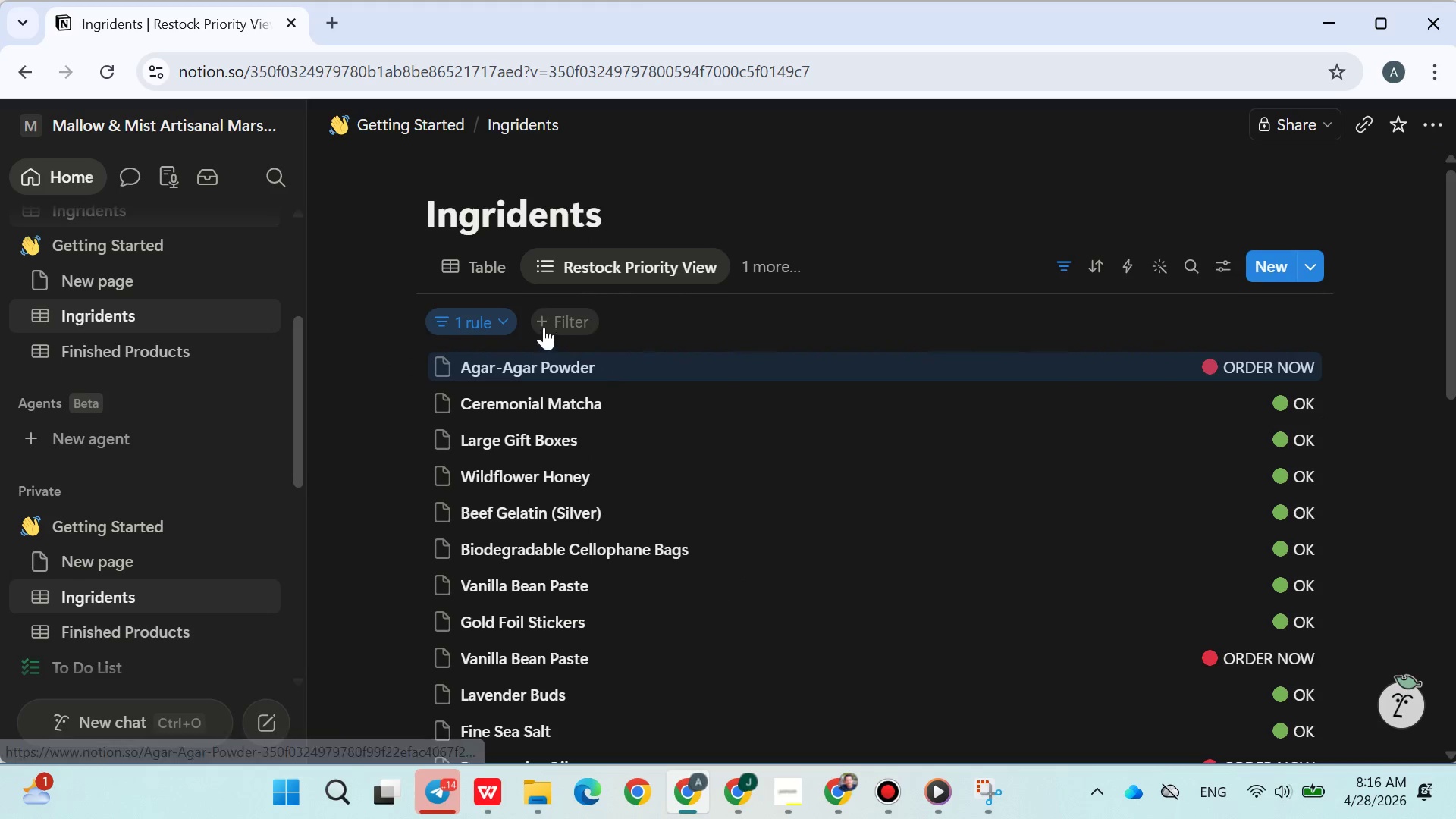 
left_click([507, 318])
 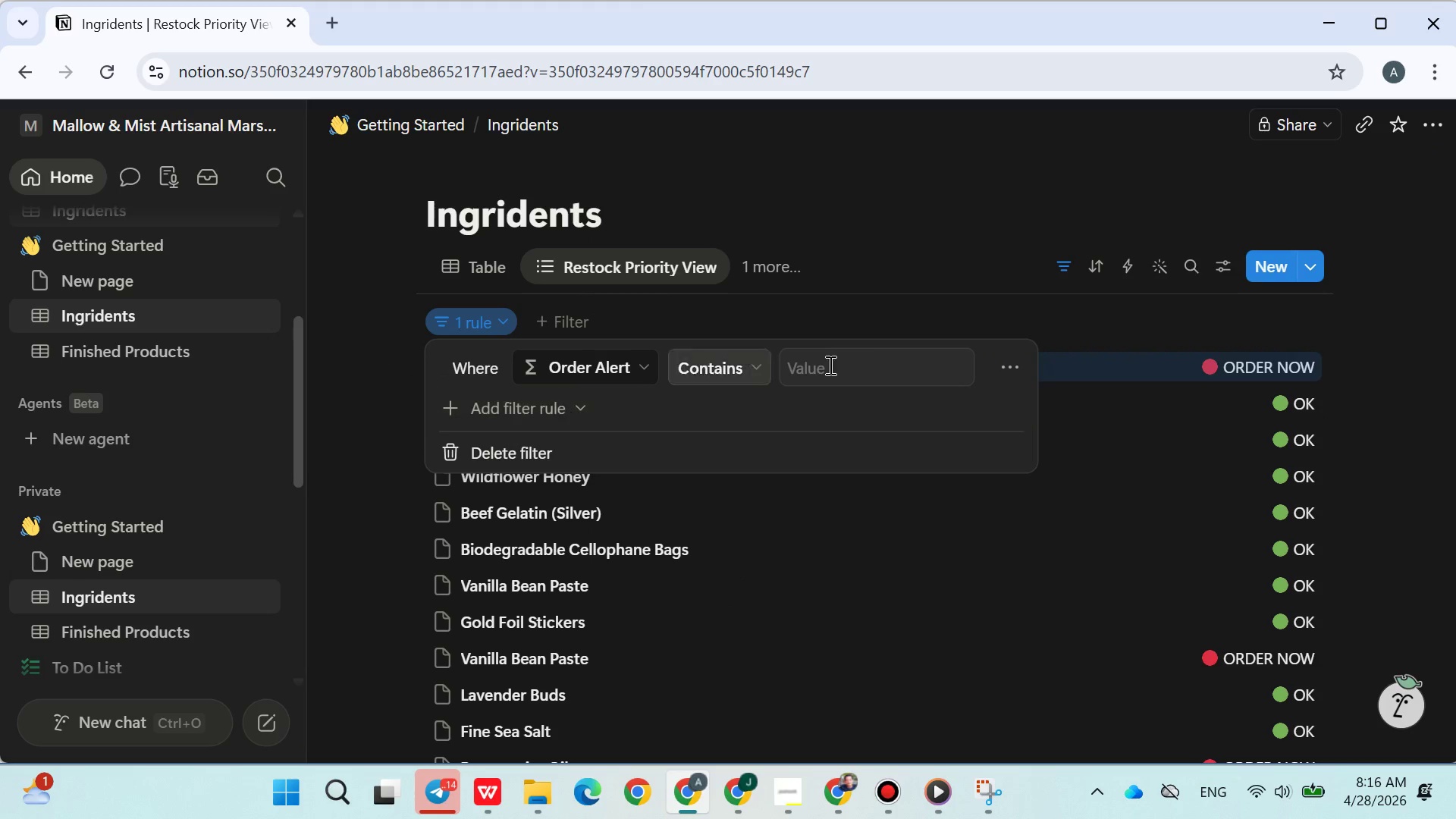 
left_click([847, 367])
 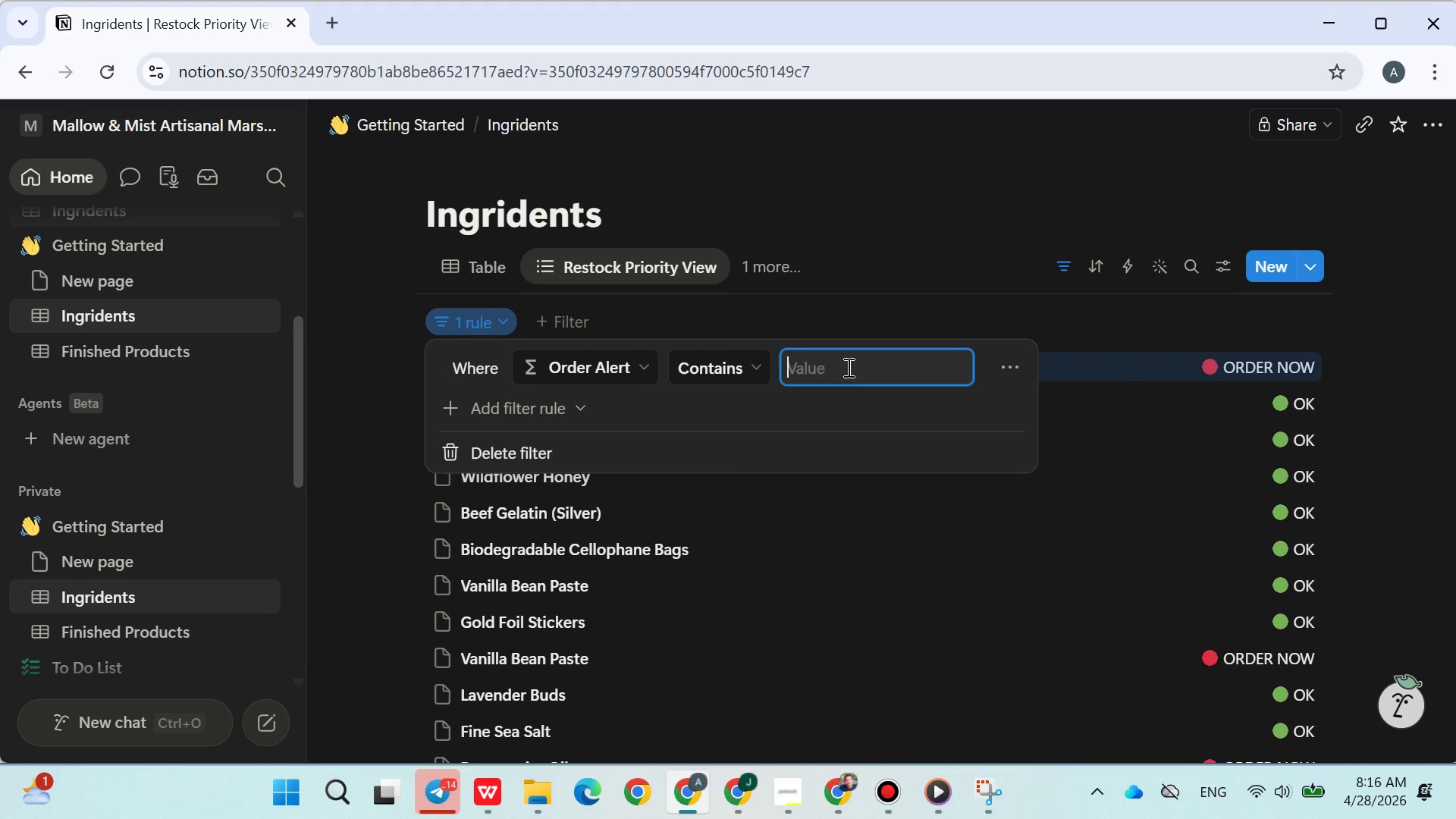 
key(Control+V)
 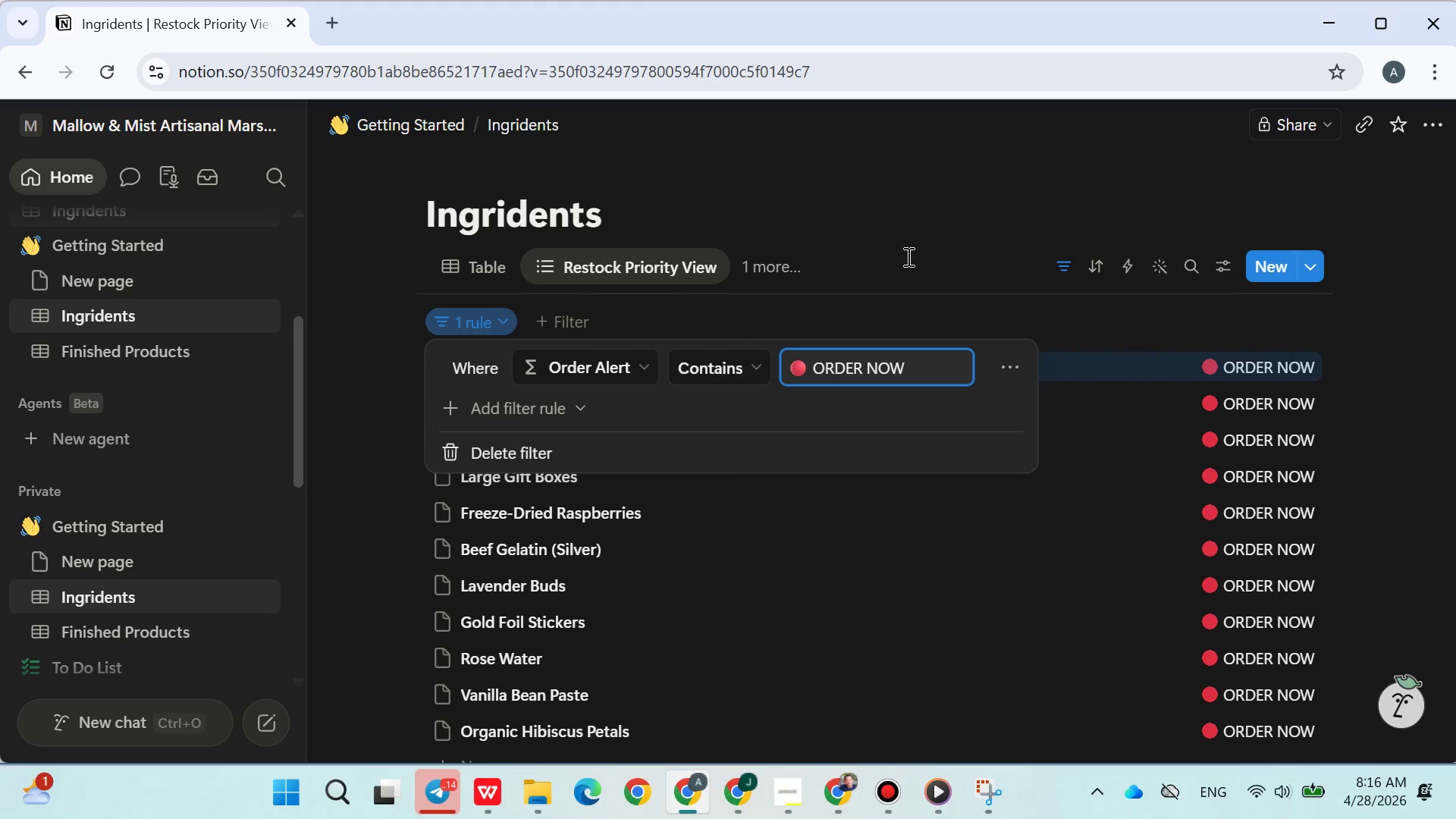 
left_click([907, 256])
 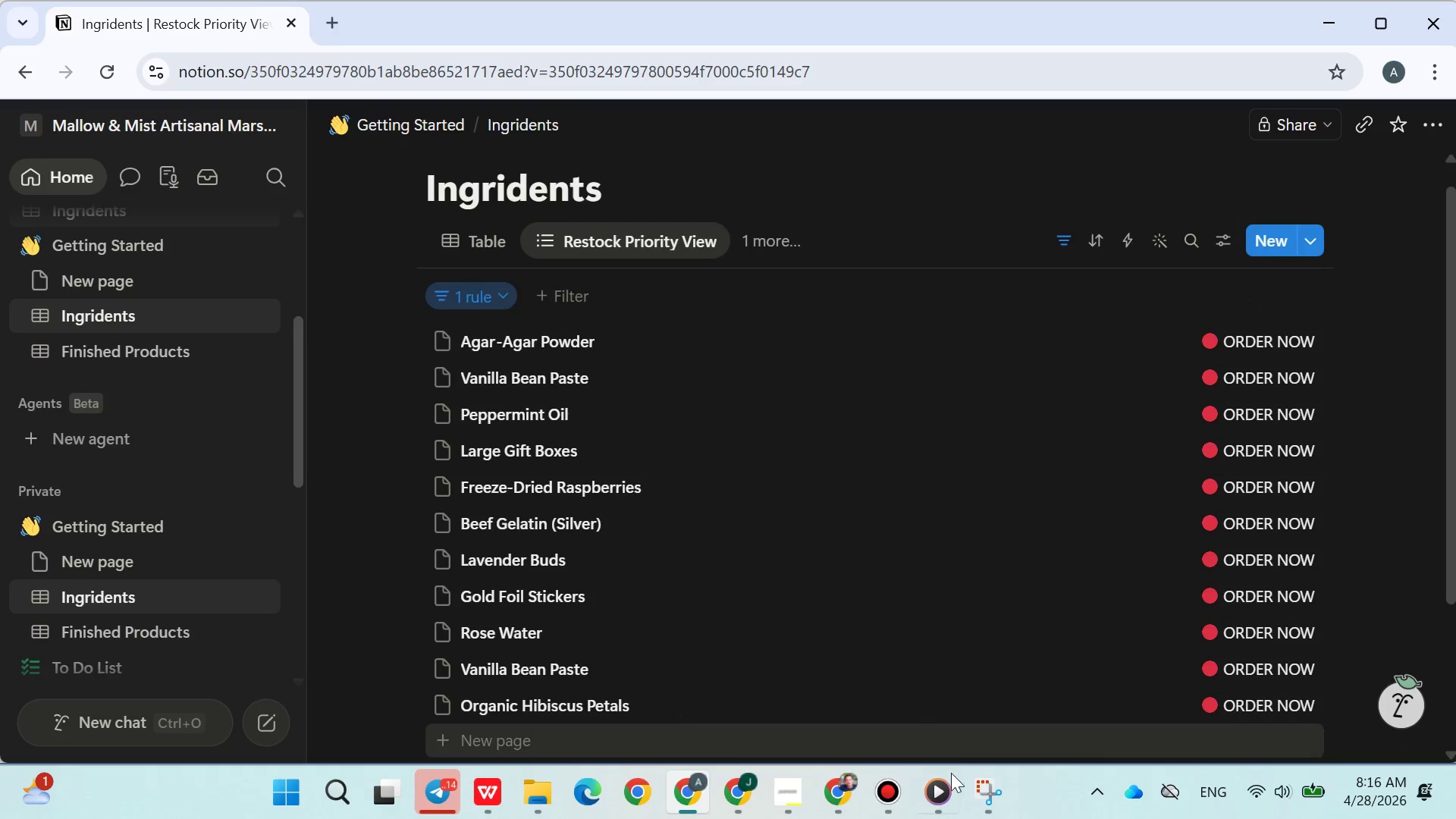 
left_click([993, 784])
 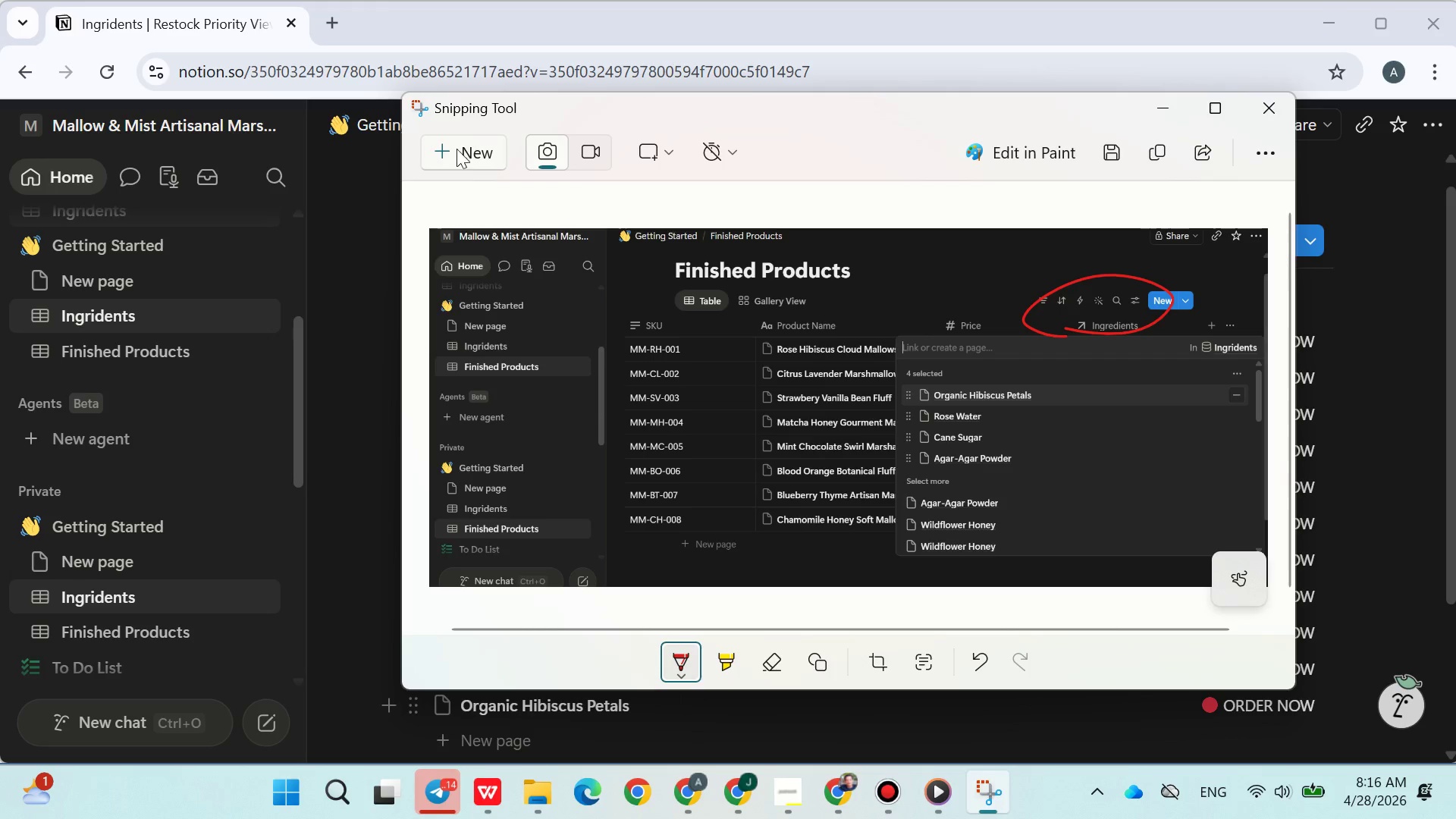 
left_click([457, 146])
 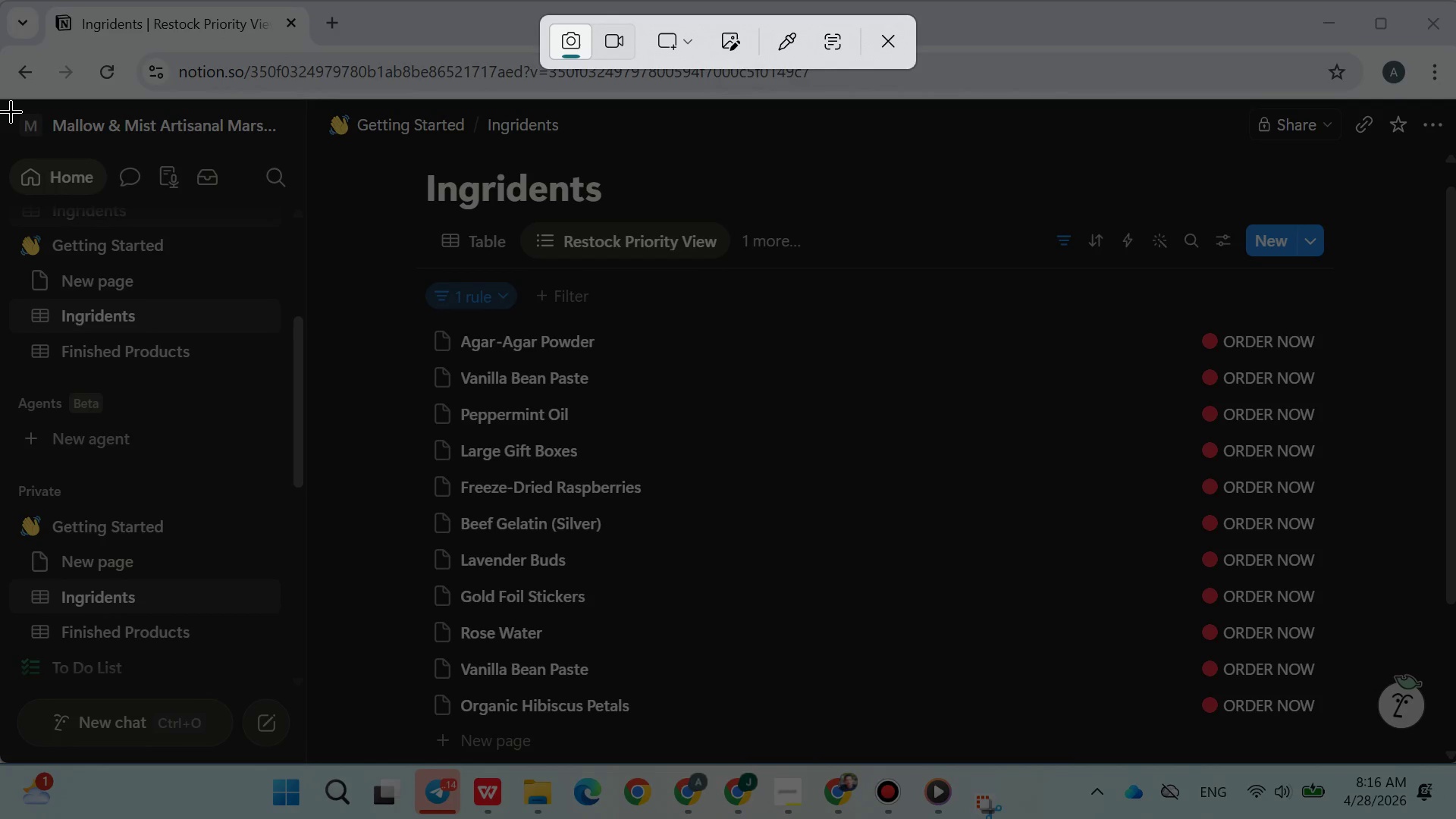 
left_click_drag(start_coordinate=[11, 111], to_coordinate=[1435, 768])
 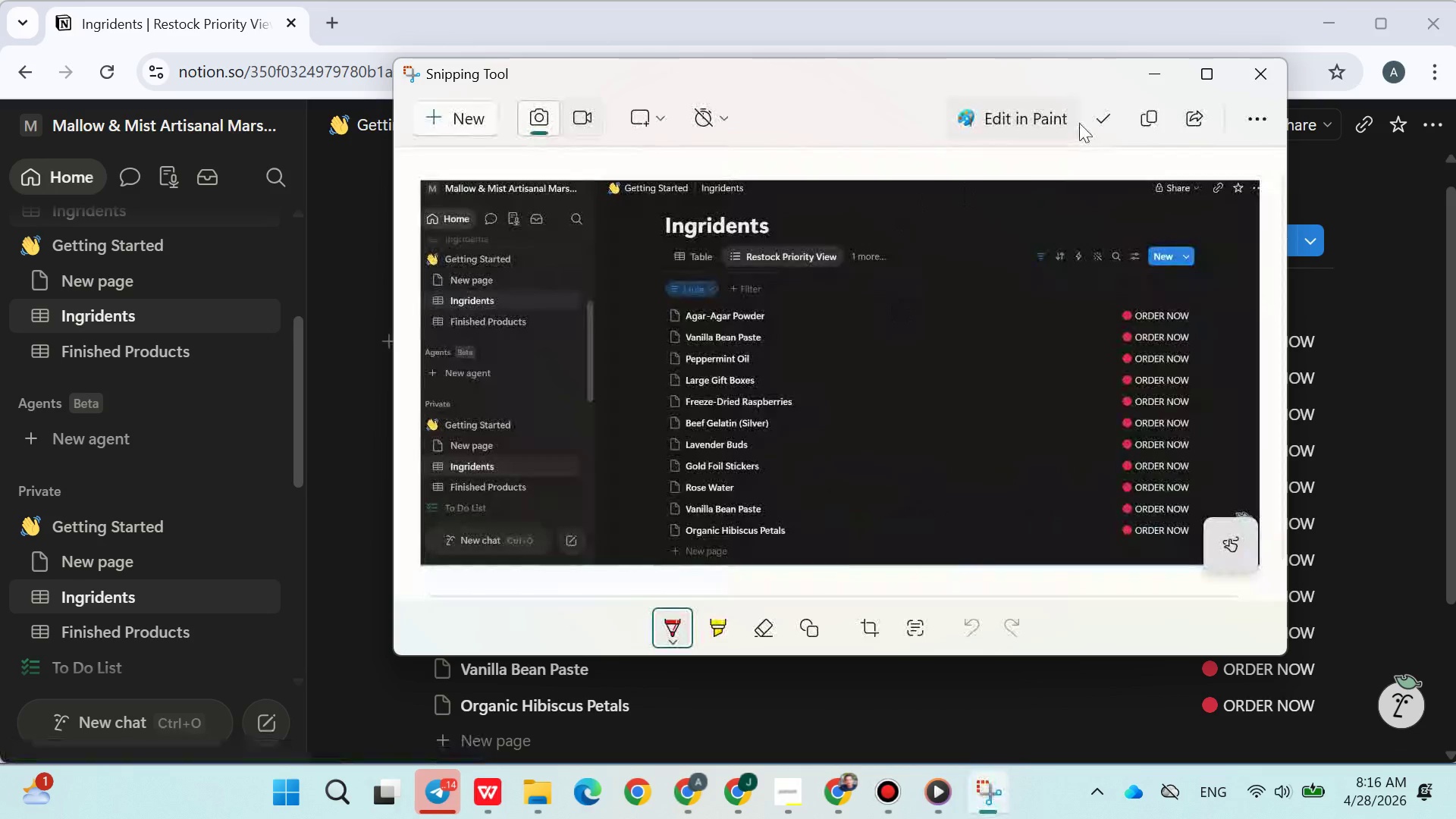 
left_click([1144, 119])
 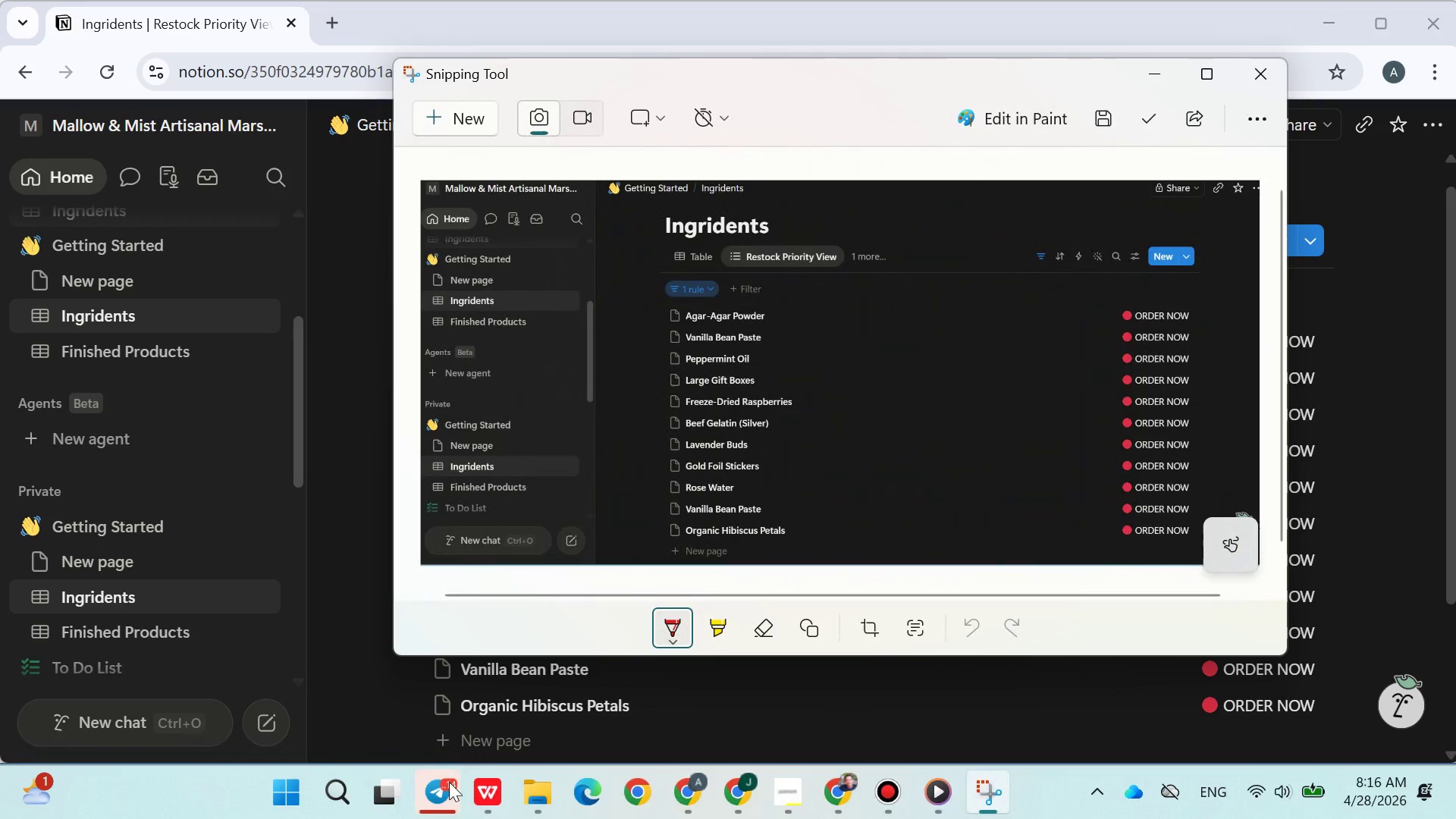 
left_click([494, 776])
 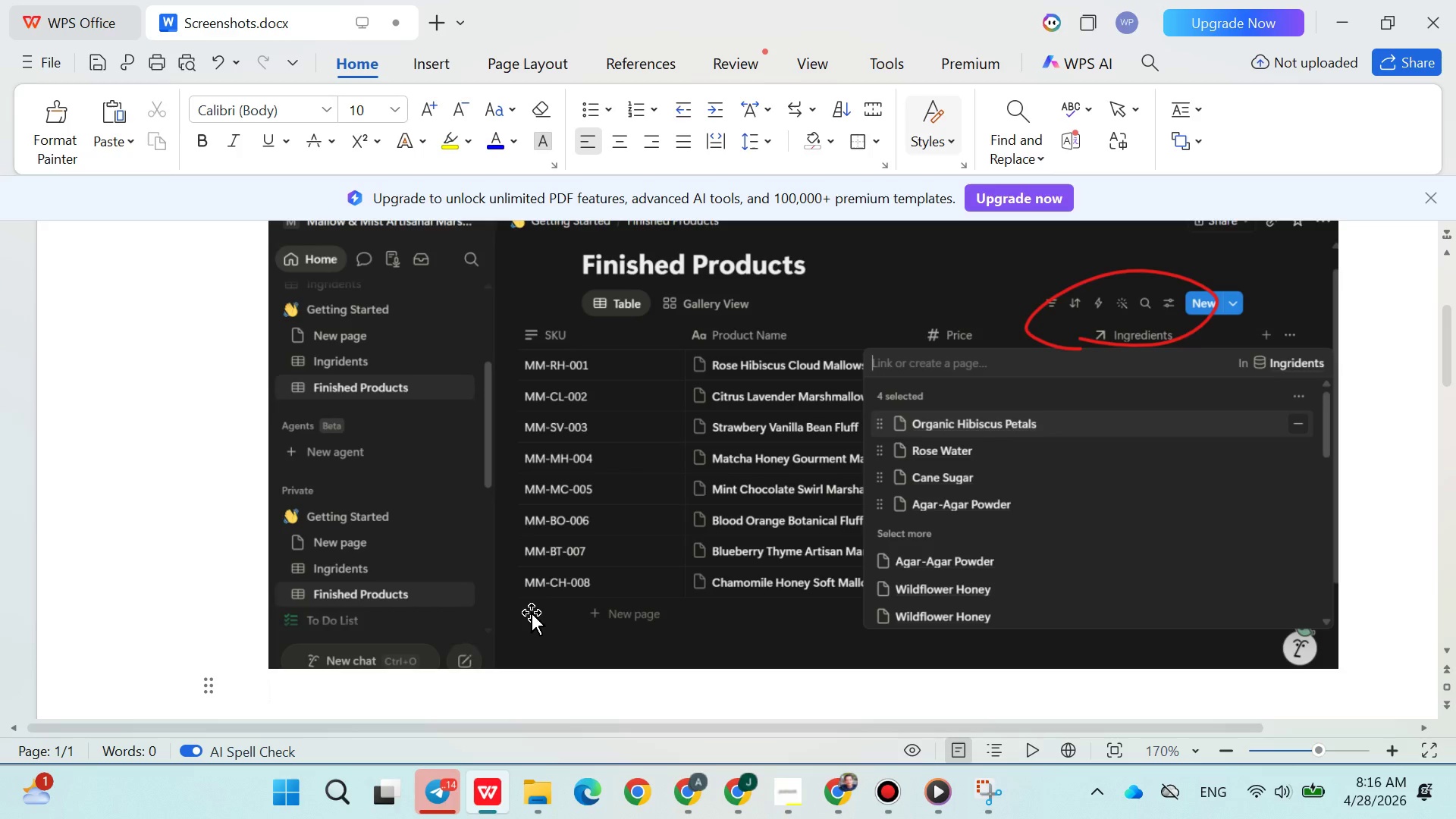 
key(Enter)
 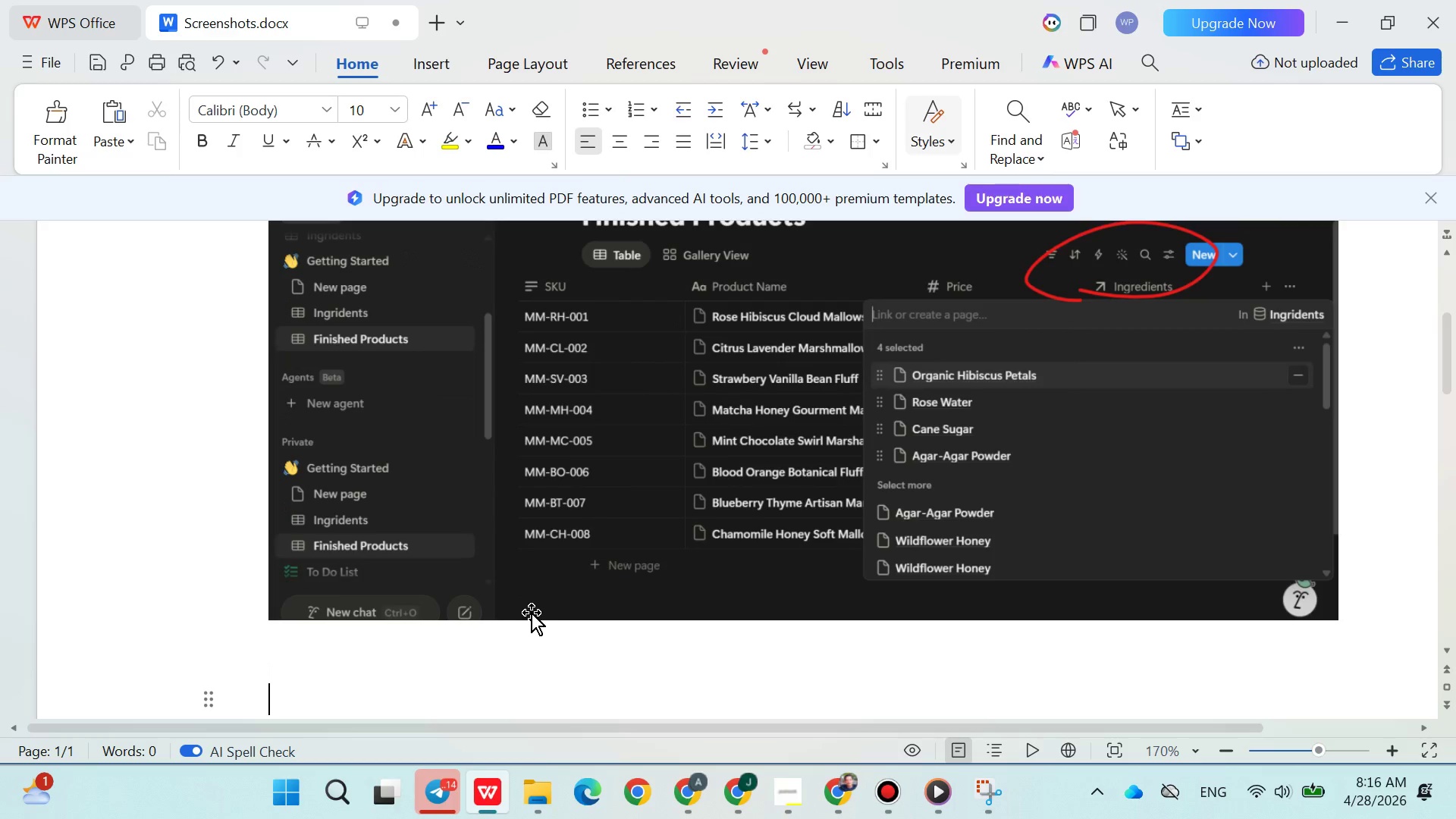 
key(Enter)
 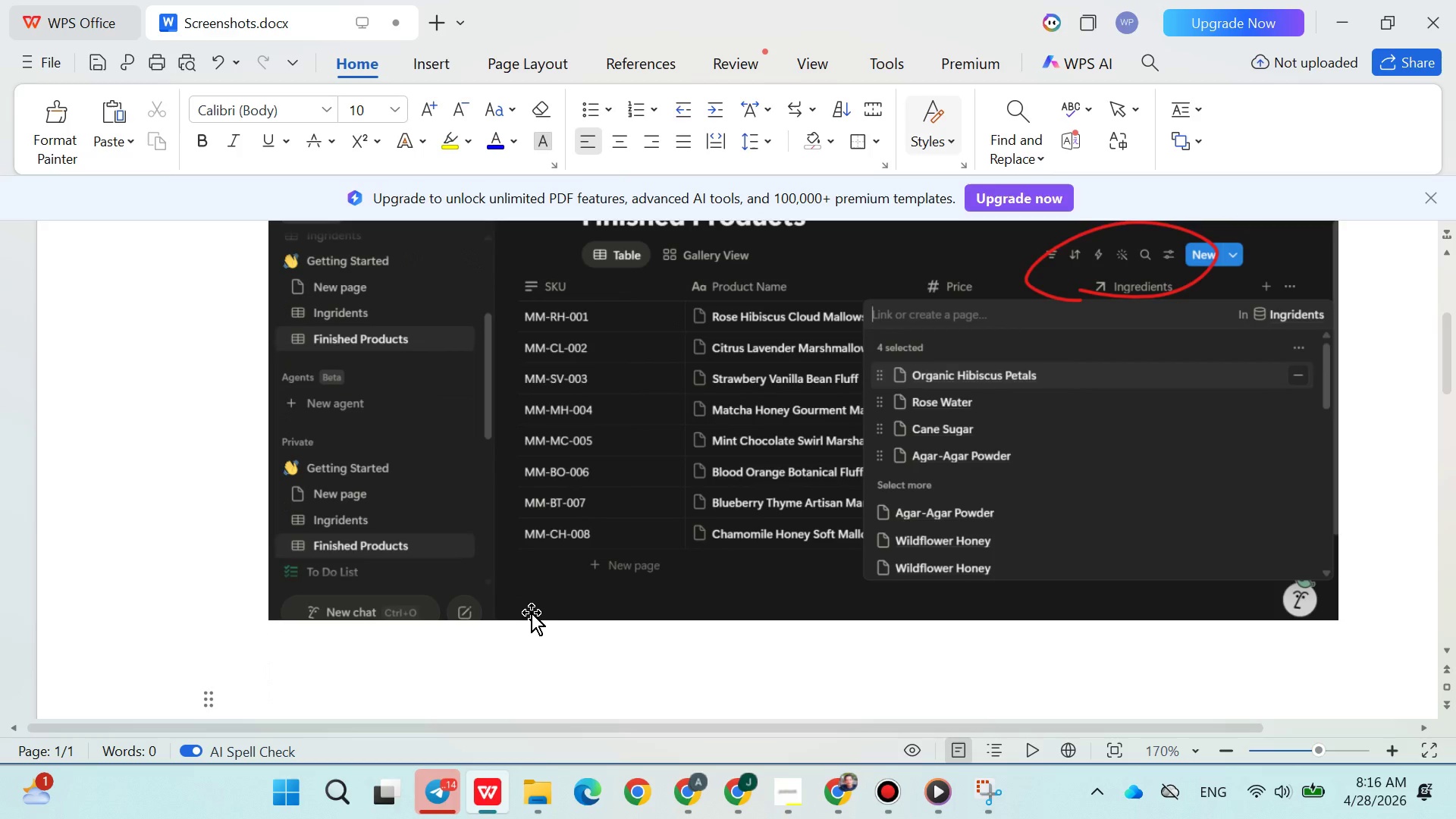 
key(Control+V)
 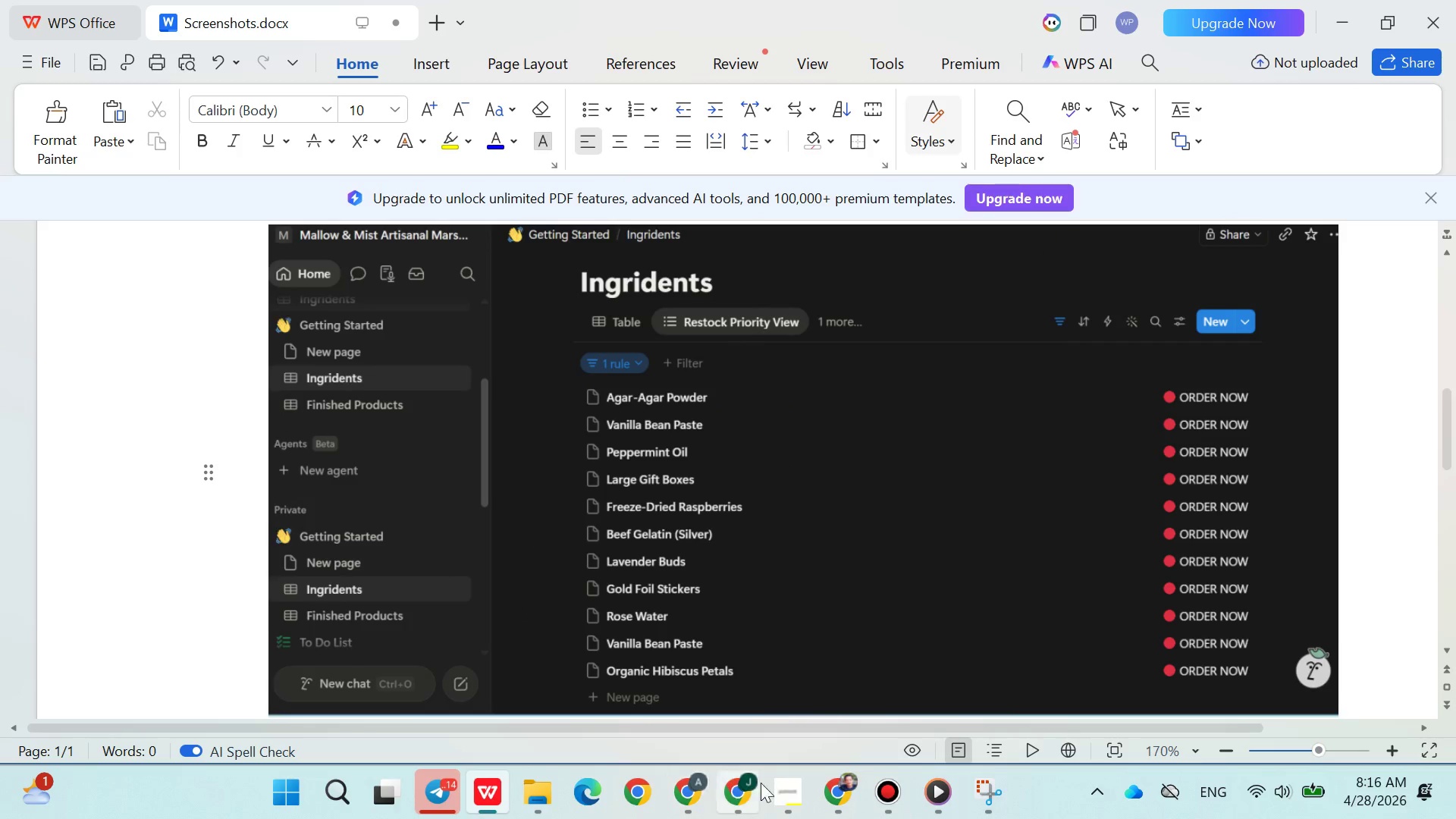 
left_click([772, 785])